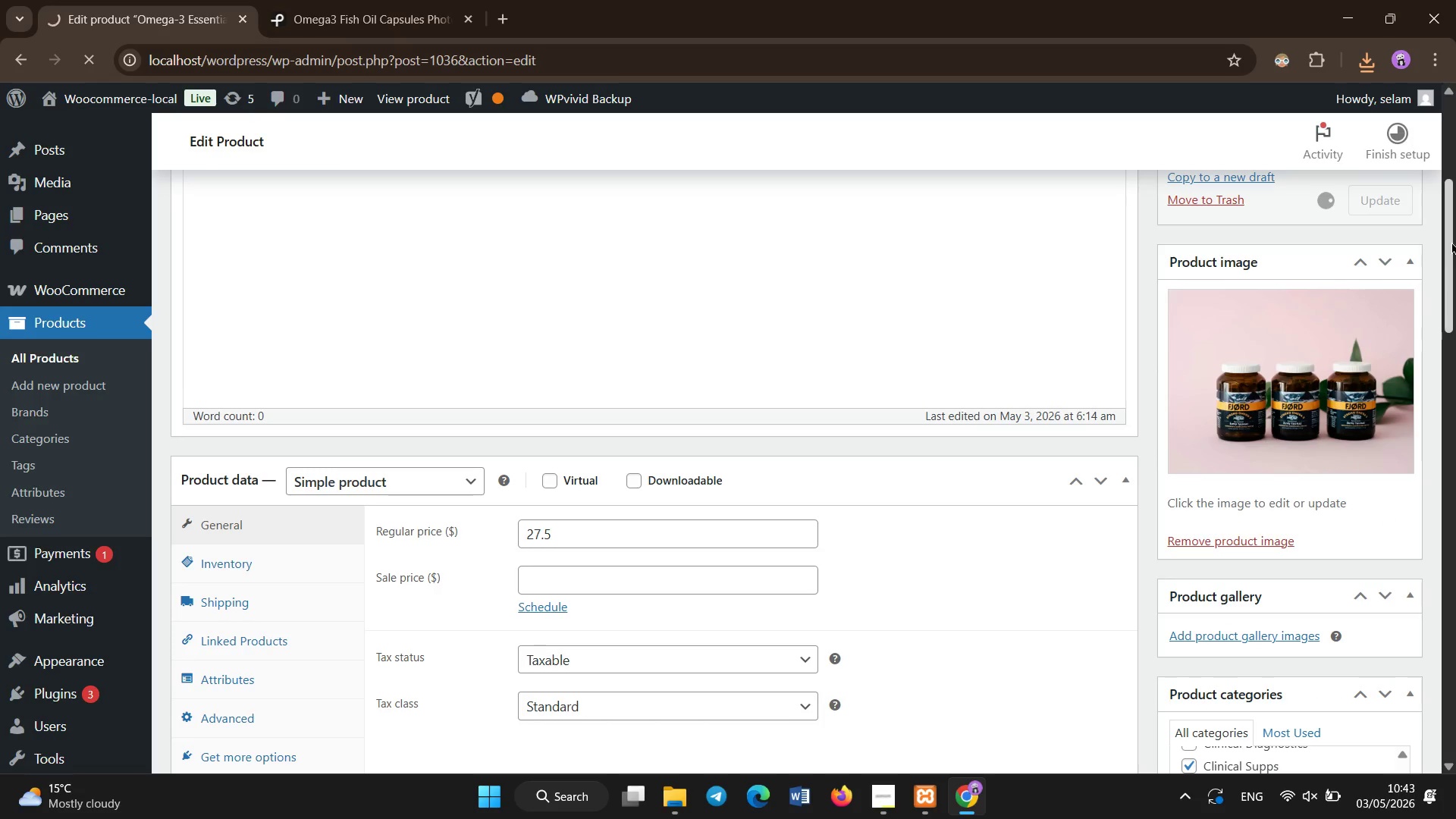 
left_click_drag(start_coordinate=[1451, 243], to_coordinate=[1455, 145])
 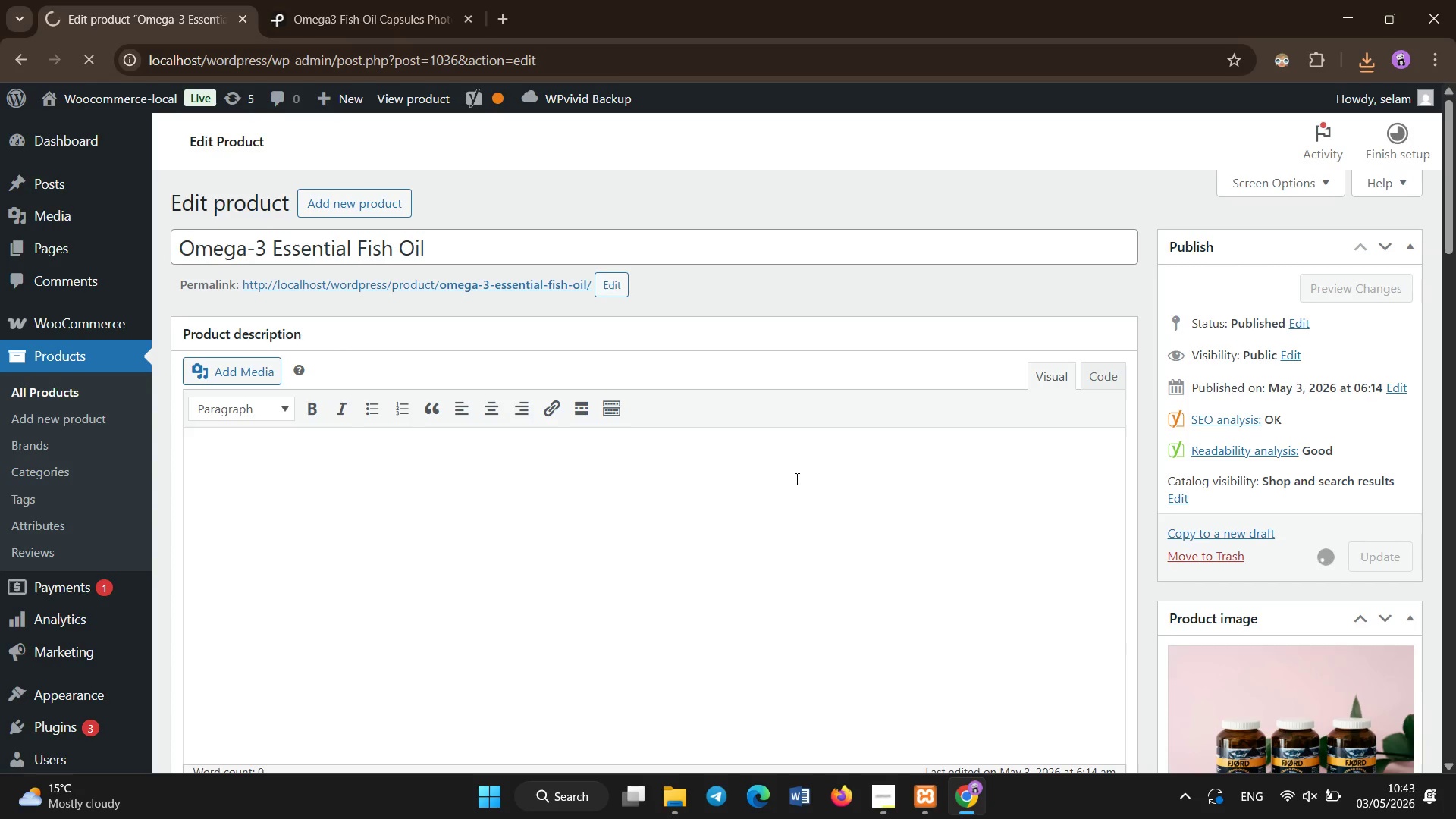 
wait(11.2)
 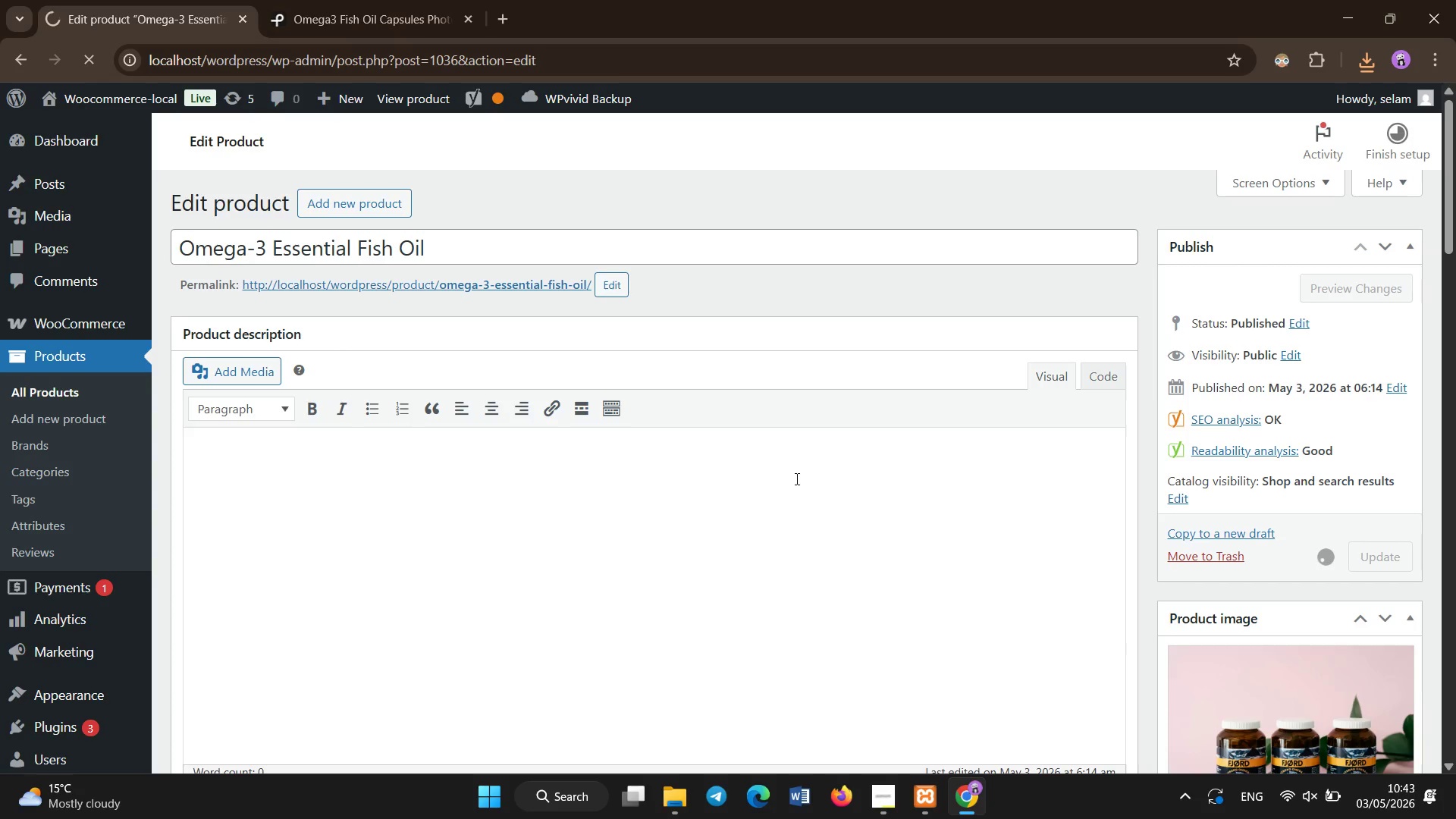 
left_click([107, 389])
 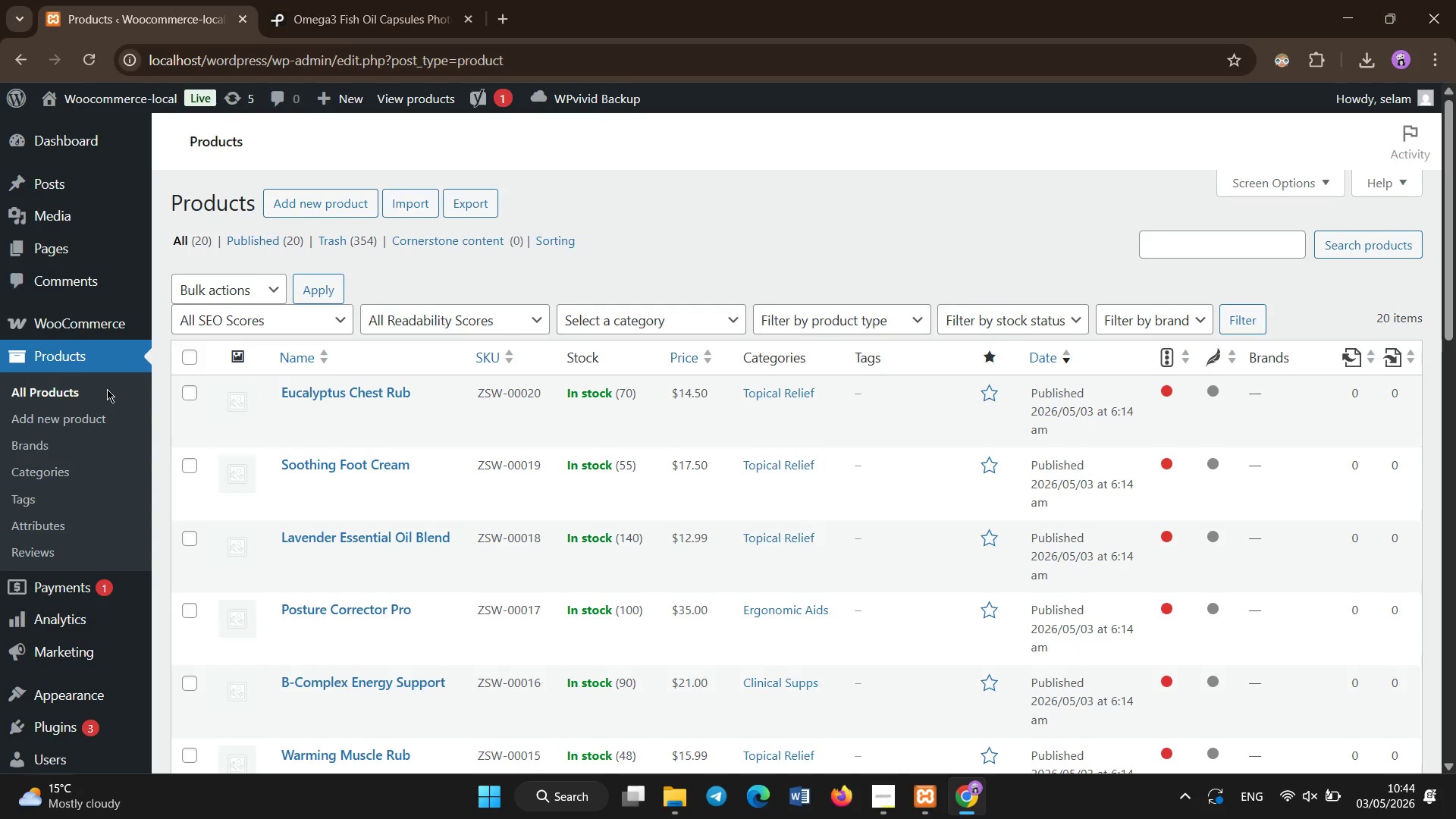 
wait(7.11)
 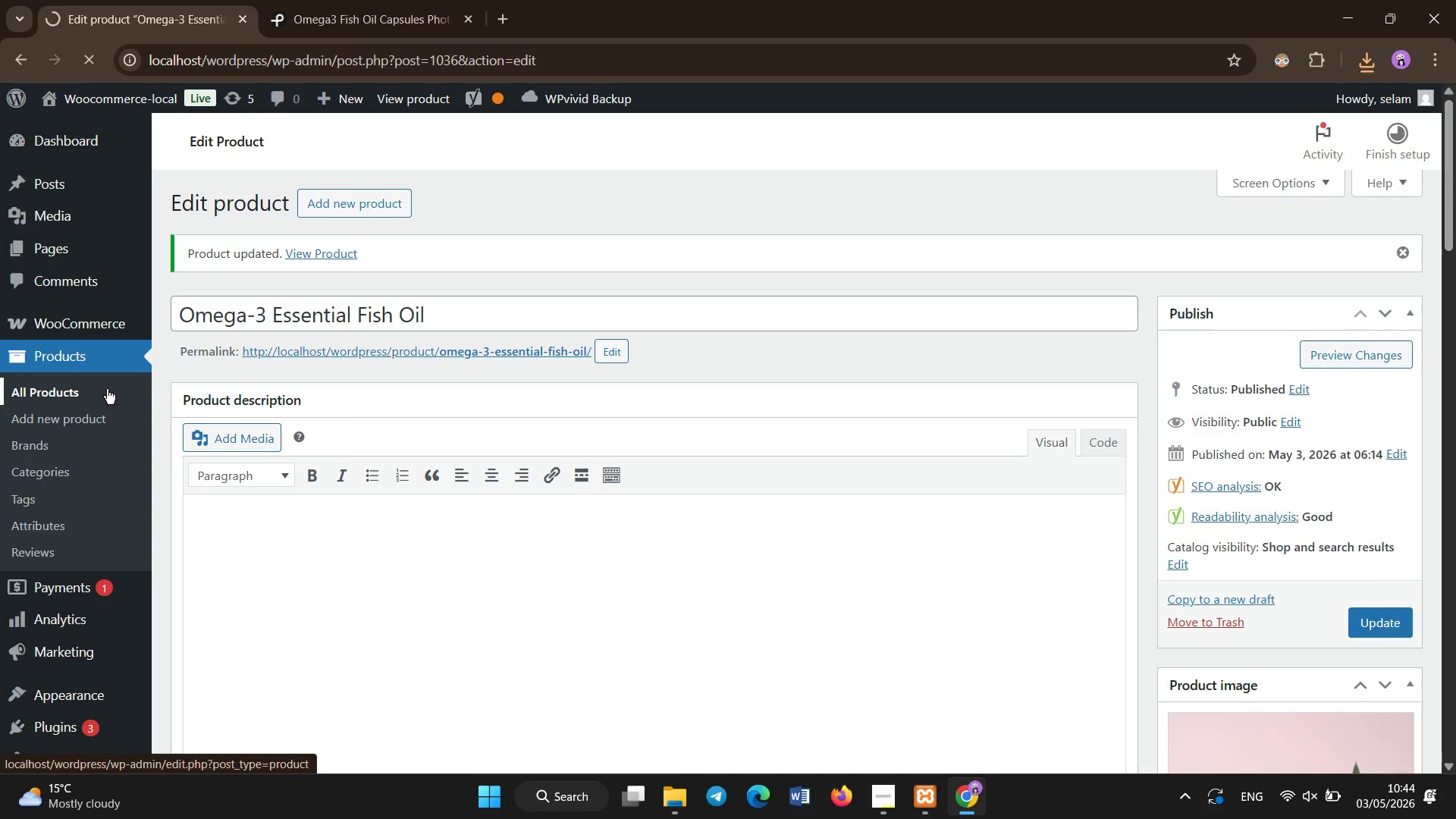 
scroll: coordinate [407, 487], scroll_direction: down, amount: 2.0
 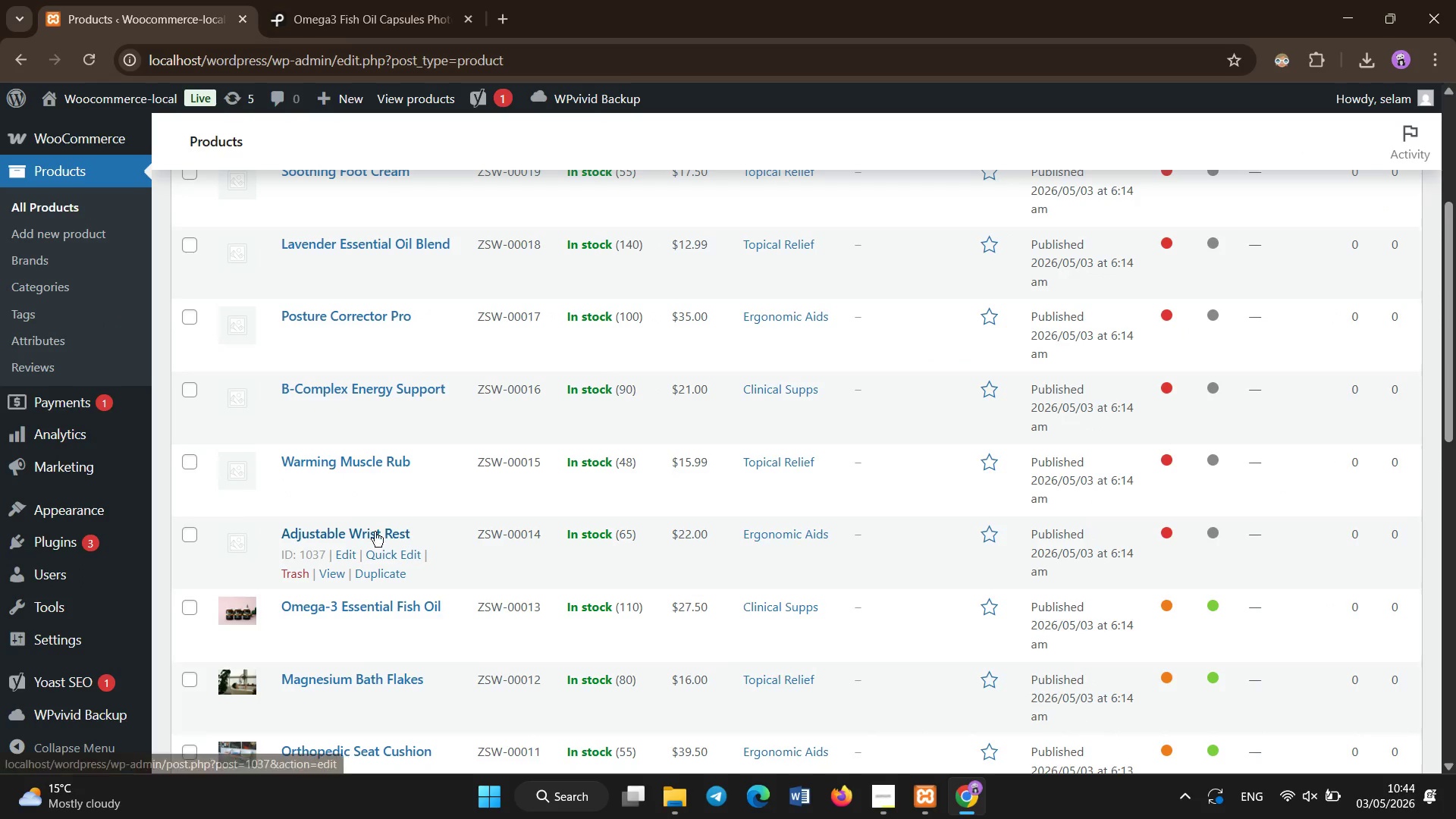 
left_click([352, 535])
 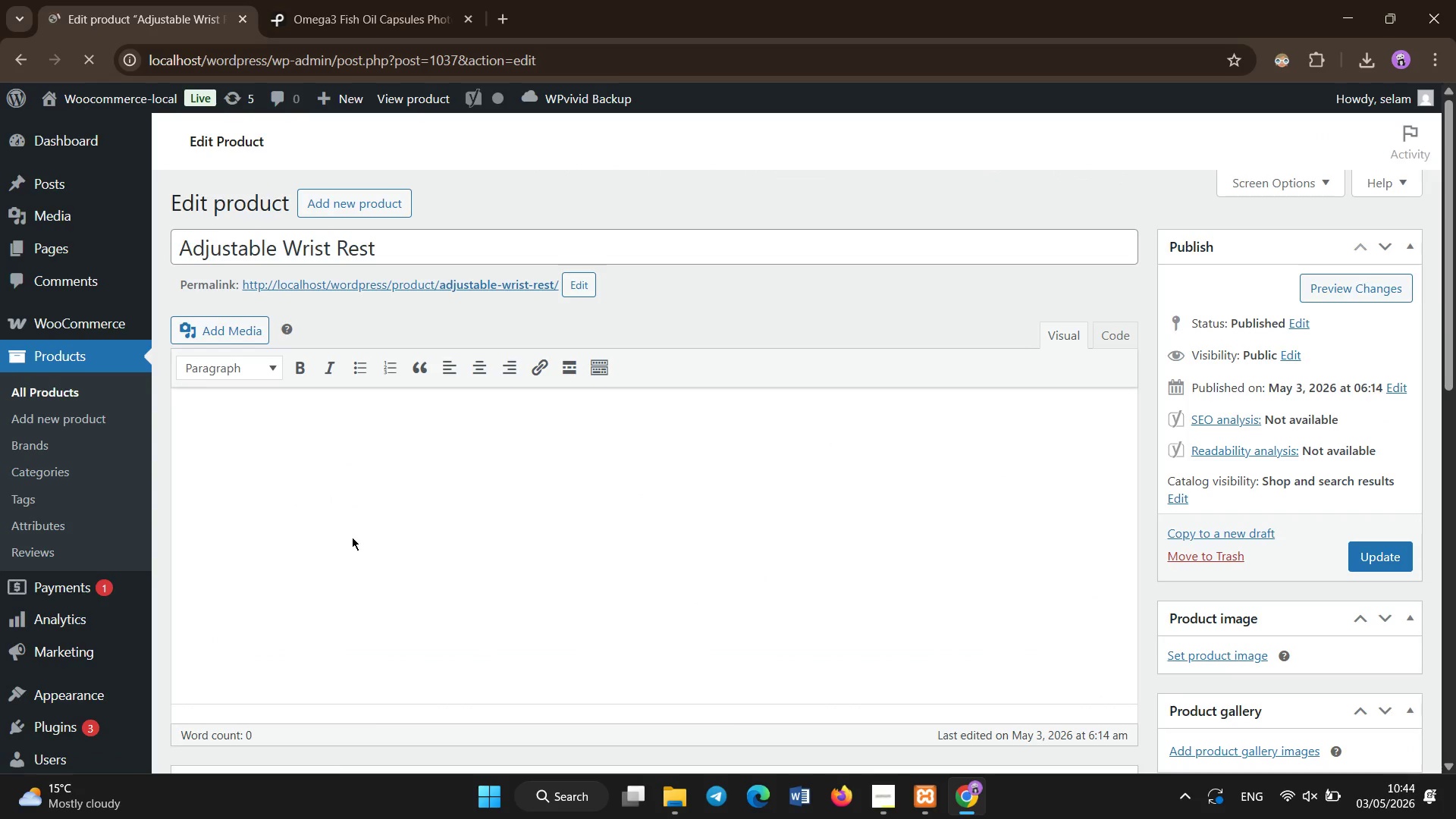 
wait(6.92)
 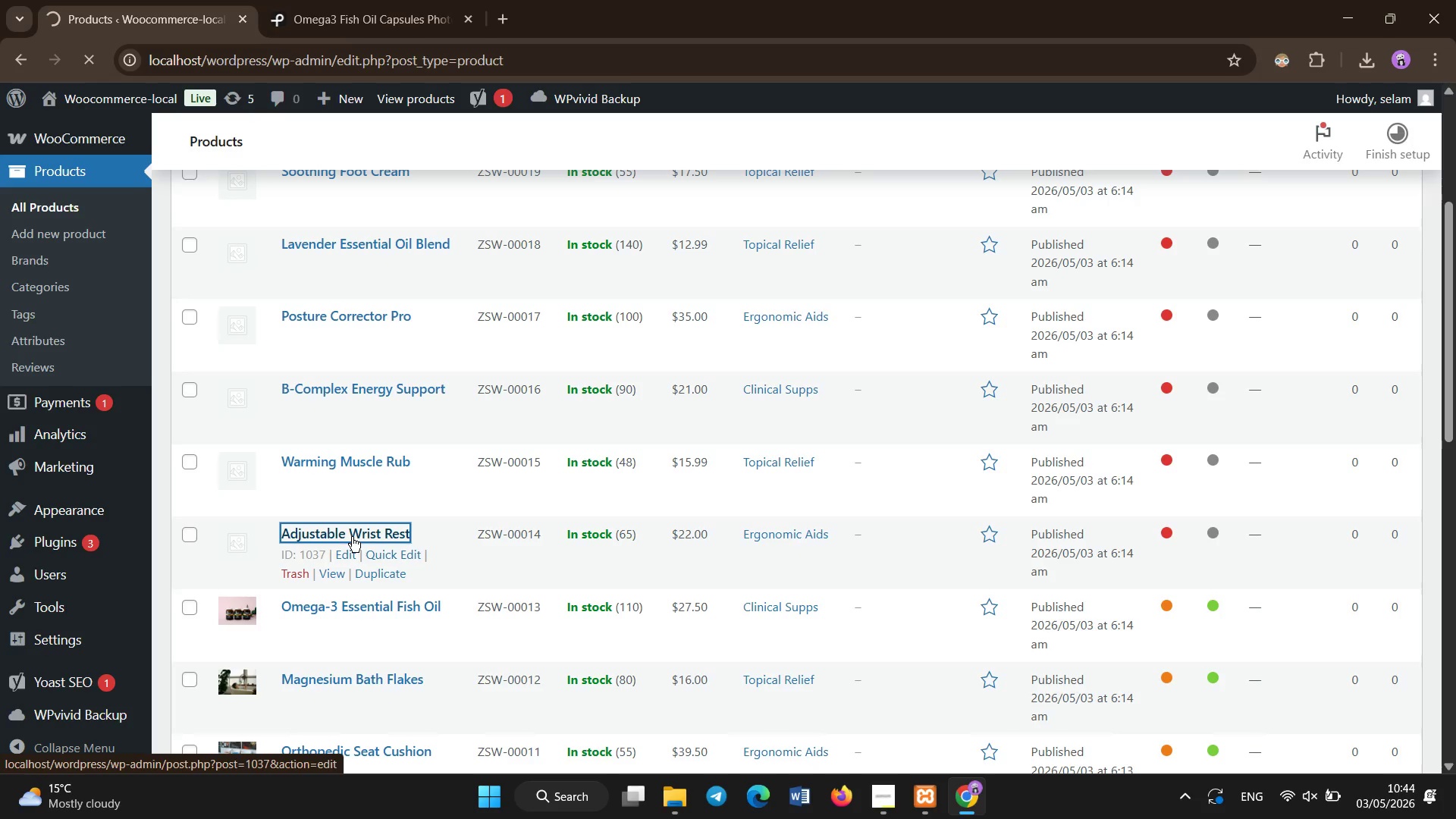 
scroll: coordinate [539, 391], scroll_direction: down, amount: 7.0
 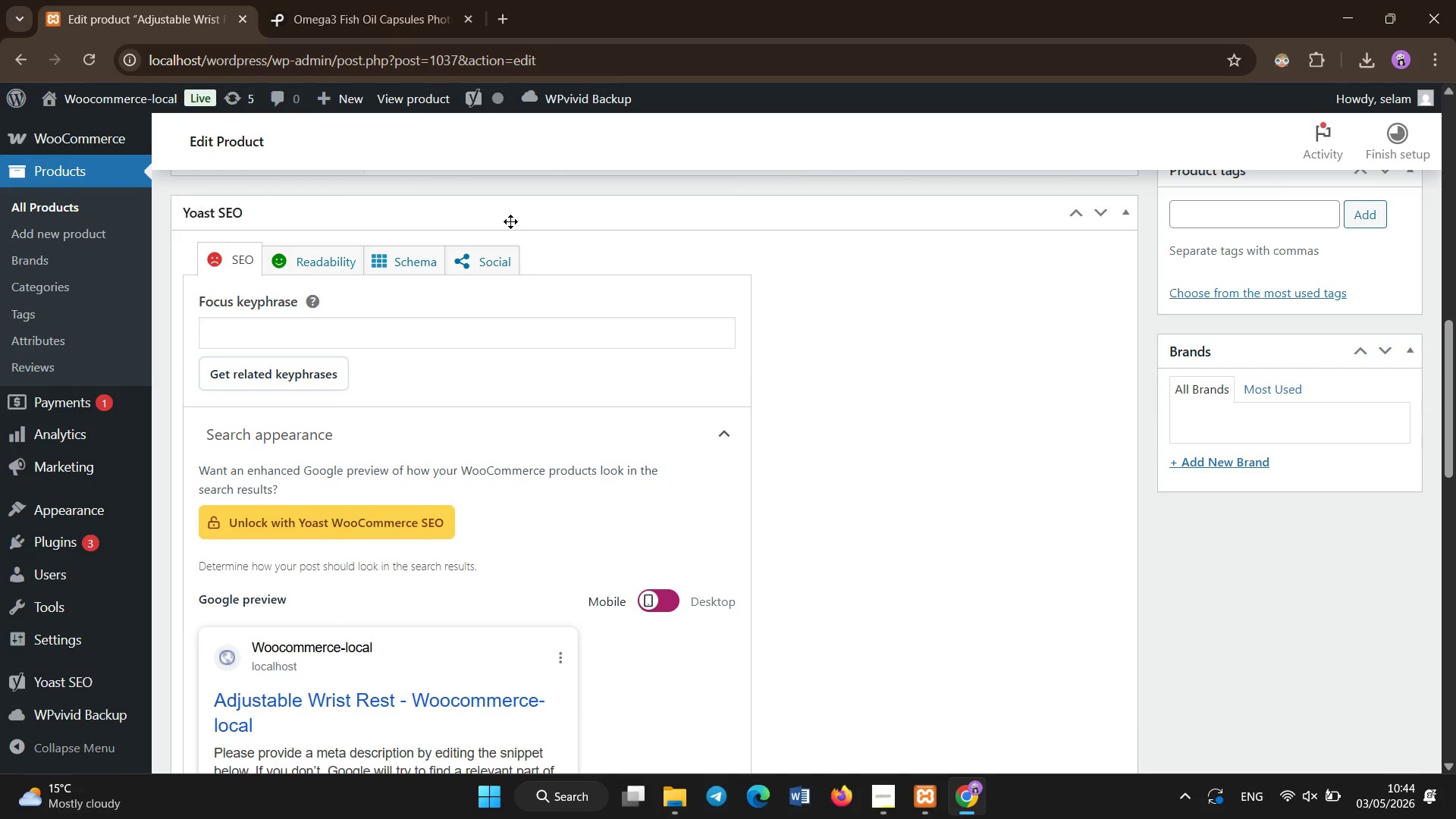 
left_click([499, 341])
 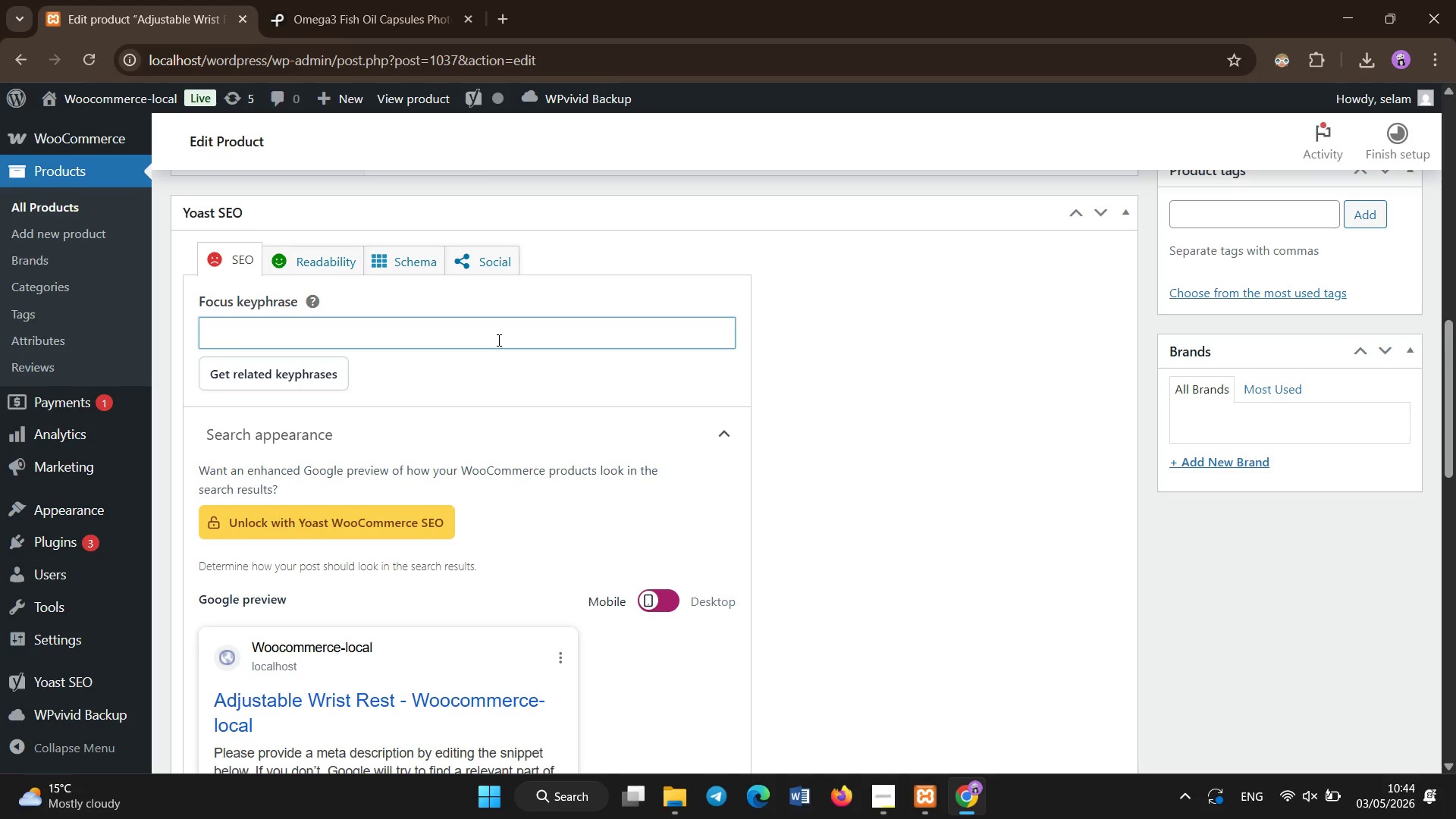 
hold_key(key=ShiftLeft, duration=0.58)
 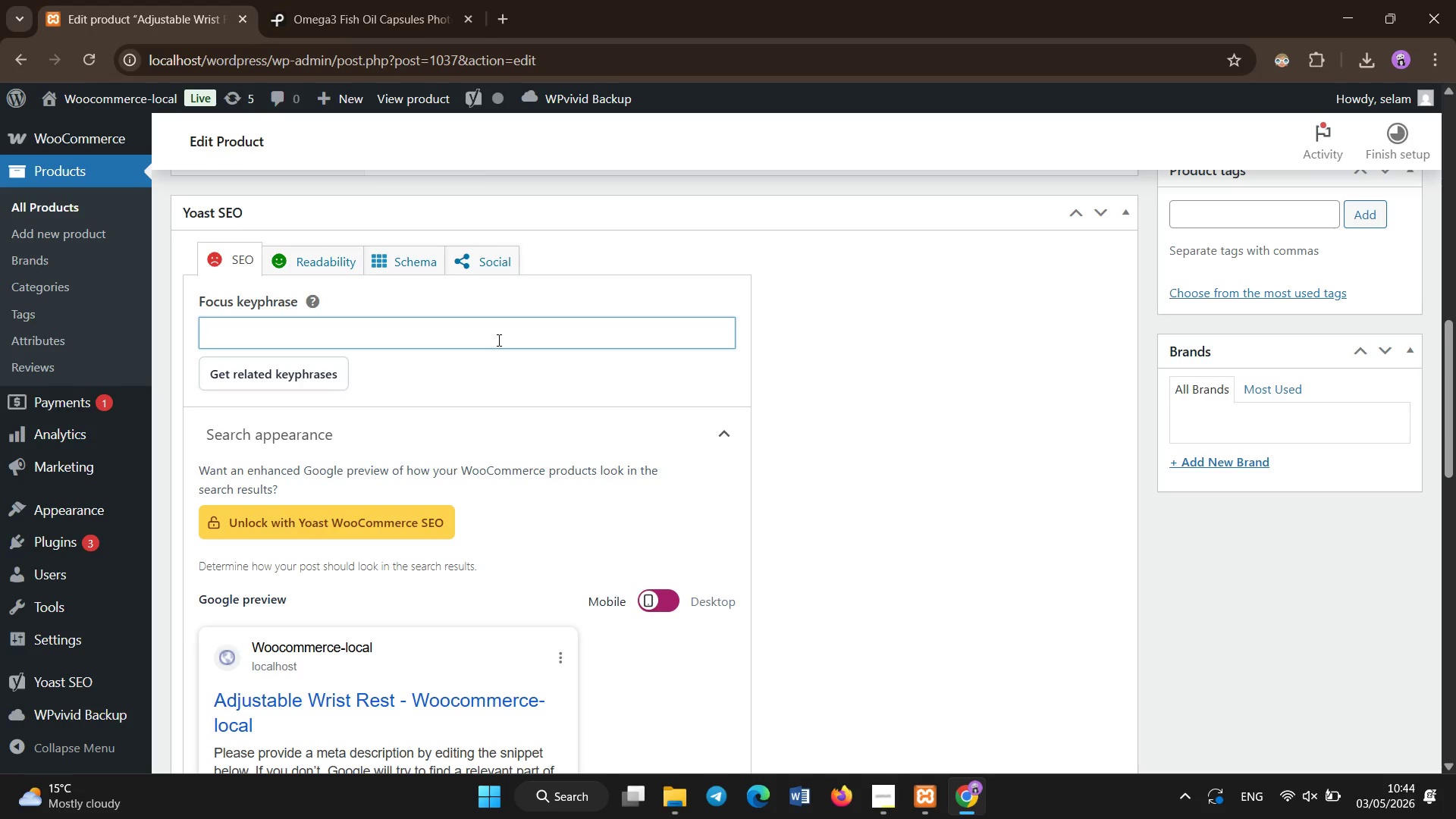 
type(add)
key(Backspace)
type(justable wrist rest for typing comfort & strain relief)
 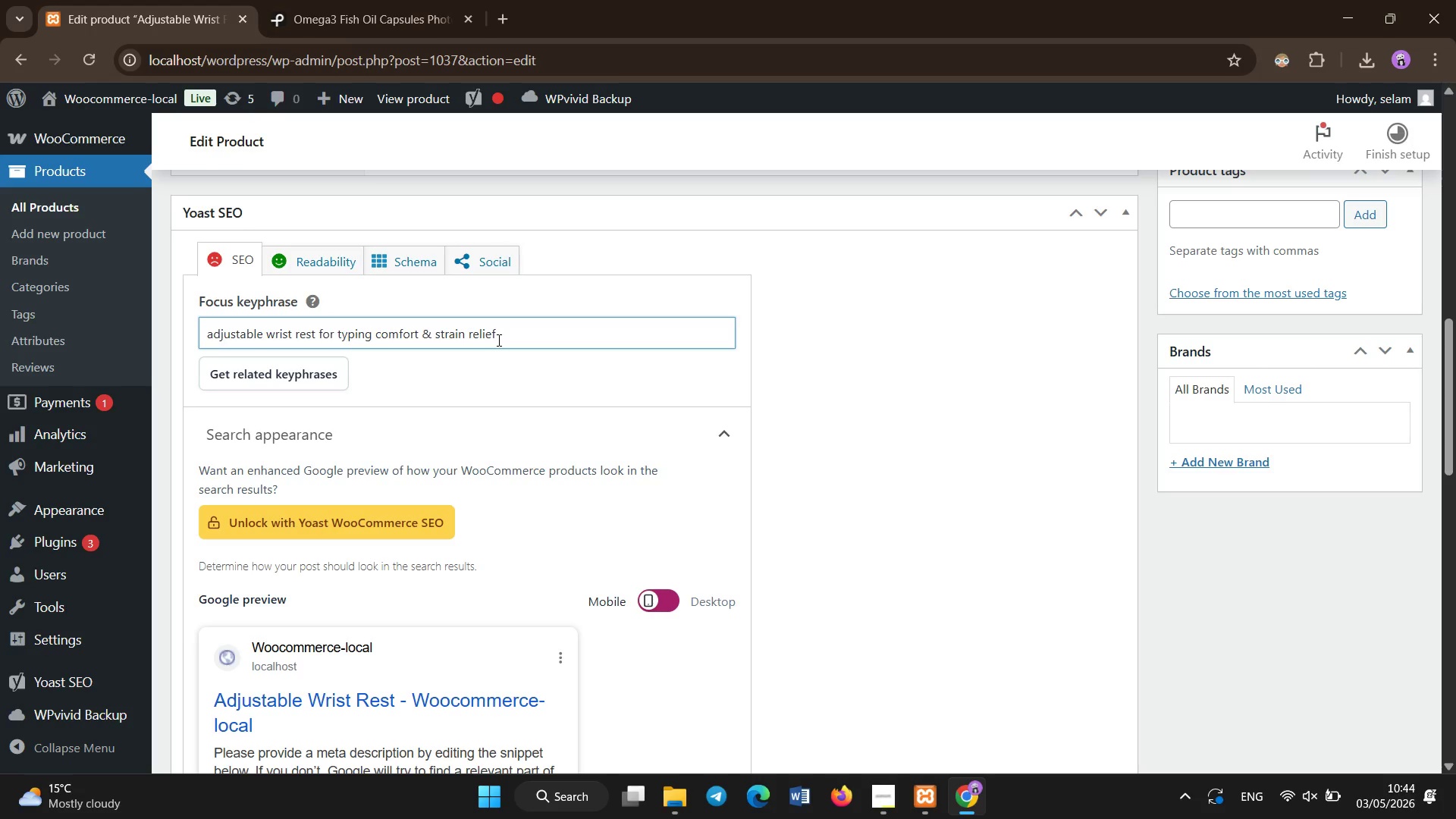 
scroll: coordinate [499, 340], scroll_direction: down, amount: 6.0
 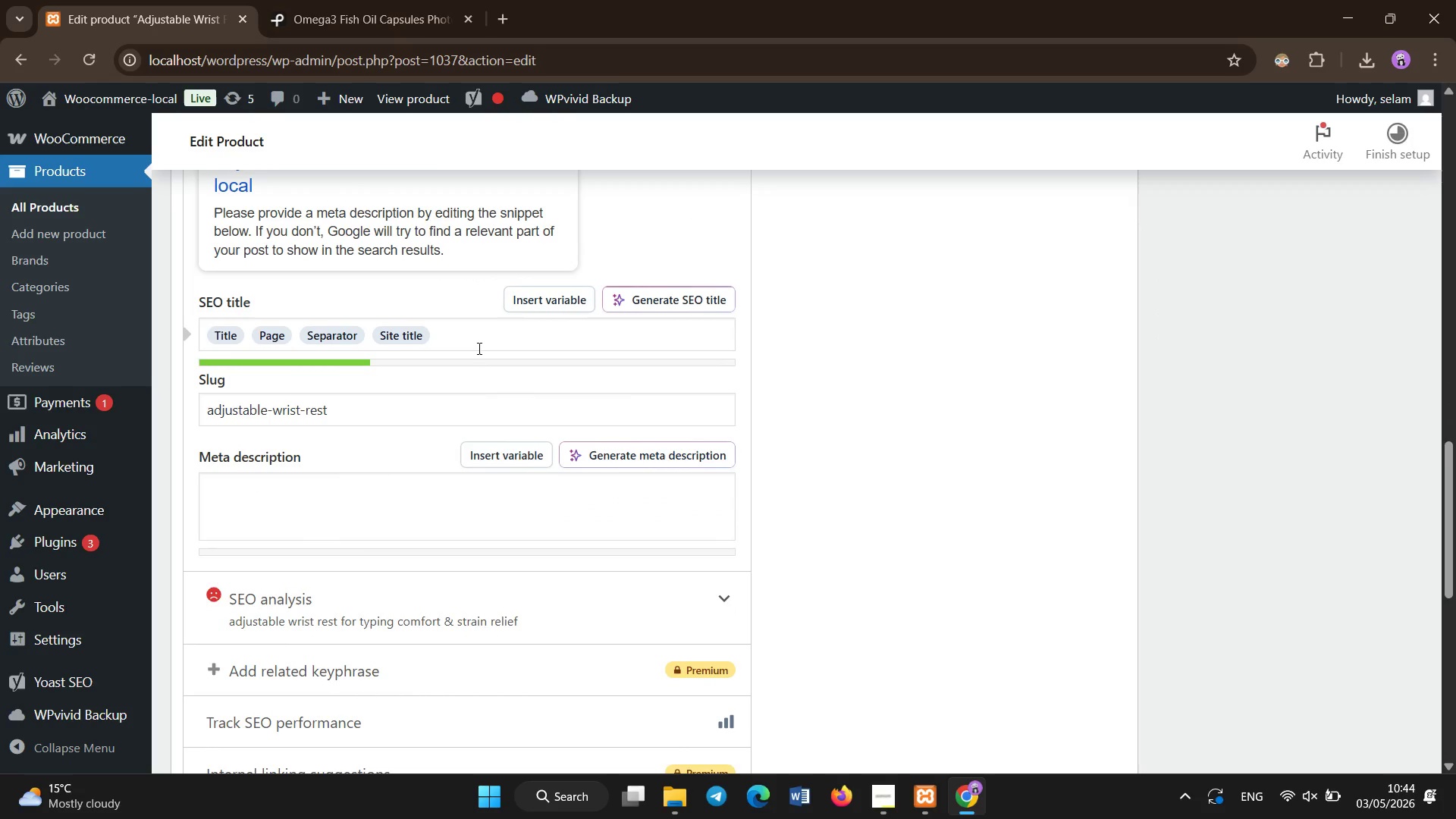 
left_click_drag(start_coordinate=[466, 337], to_coordinate=[215, 310])
 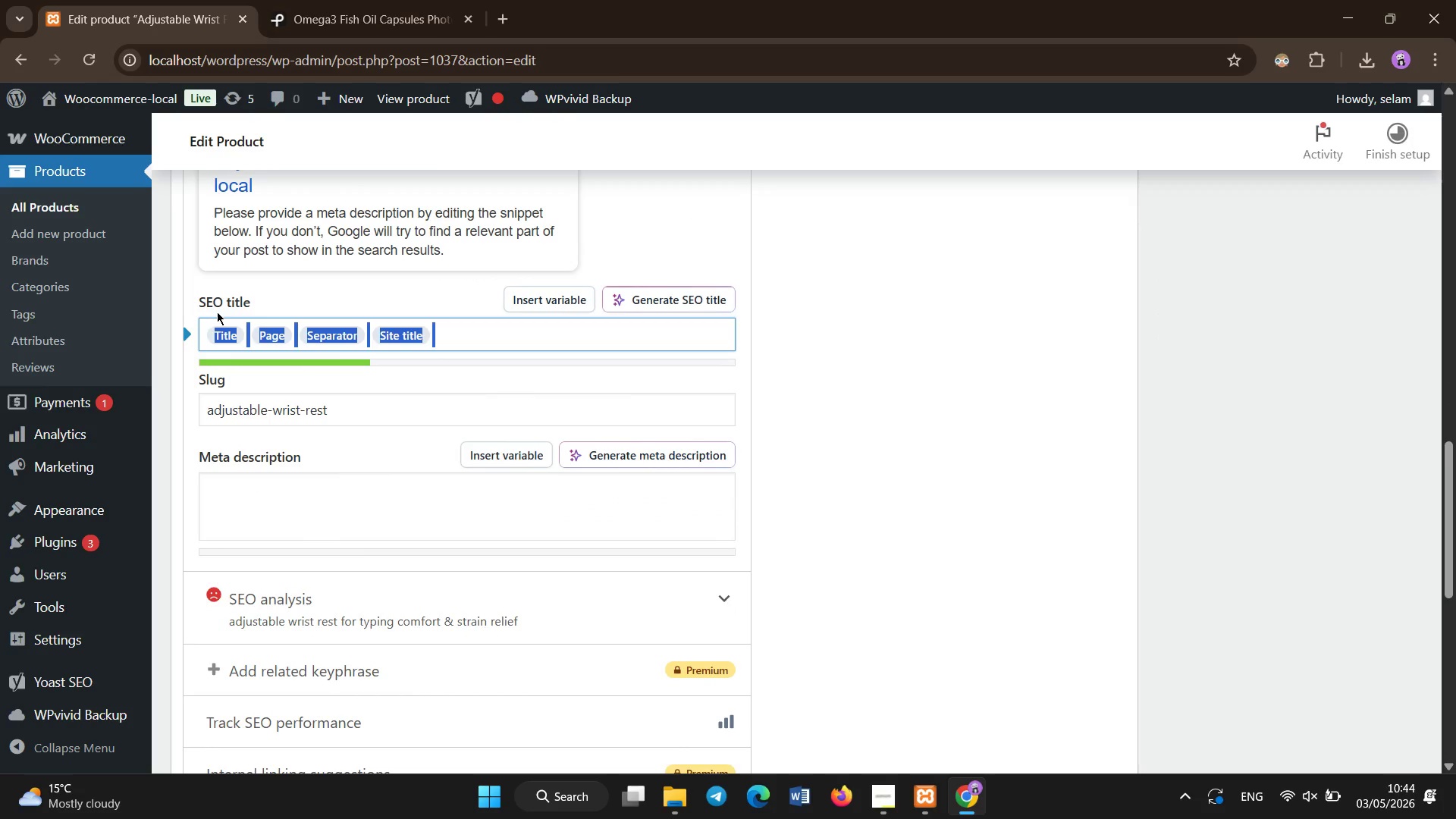 
key(Backspace)
type(Adjustable Wrist Rest for Typing vc)
key(Backspace)
key(Backspace)
type(Comfort & Strain Relief)
 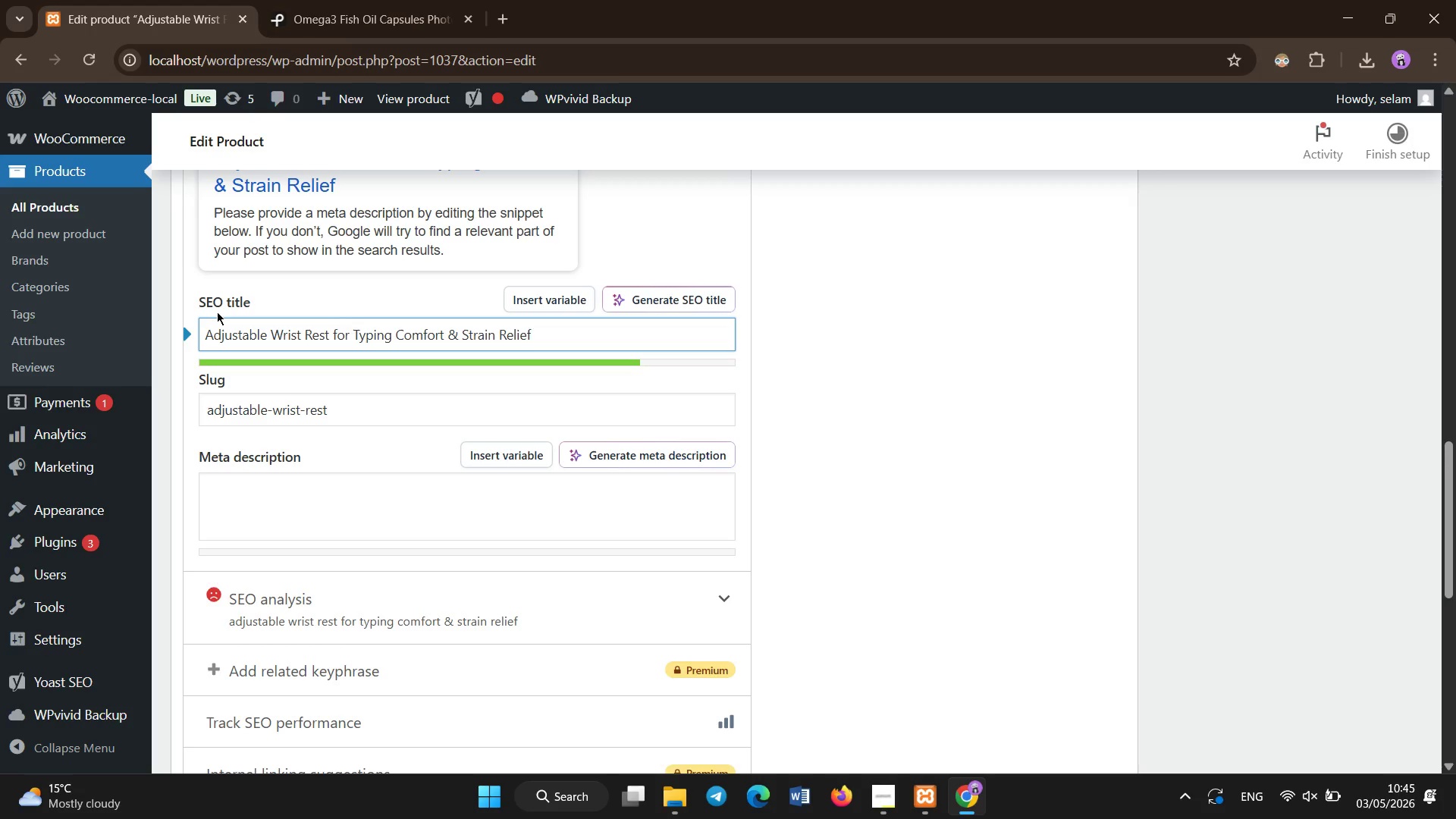 
left_click([231, 488])
 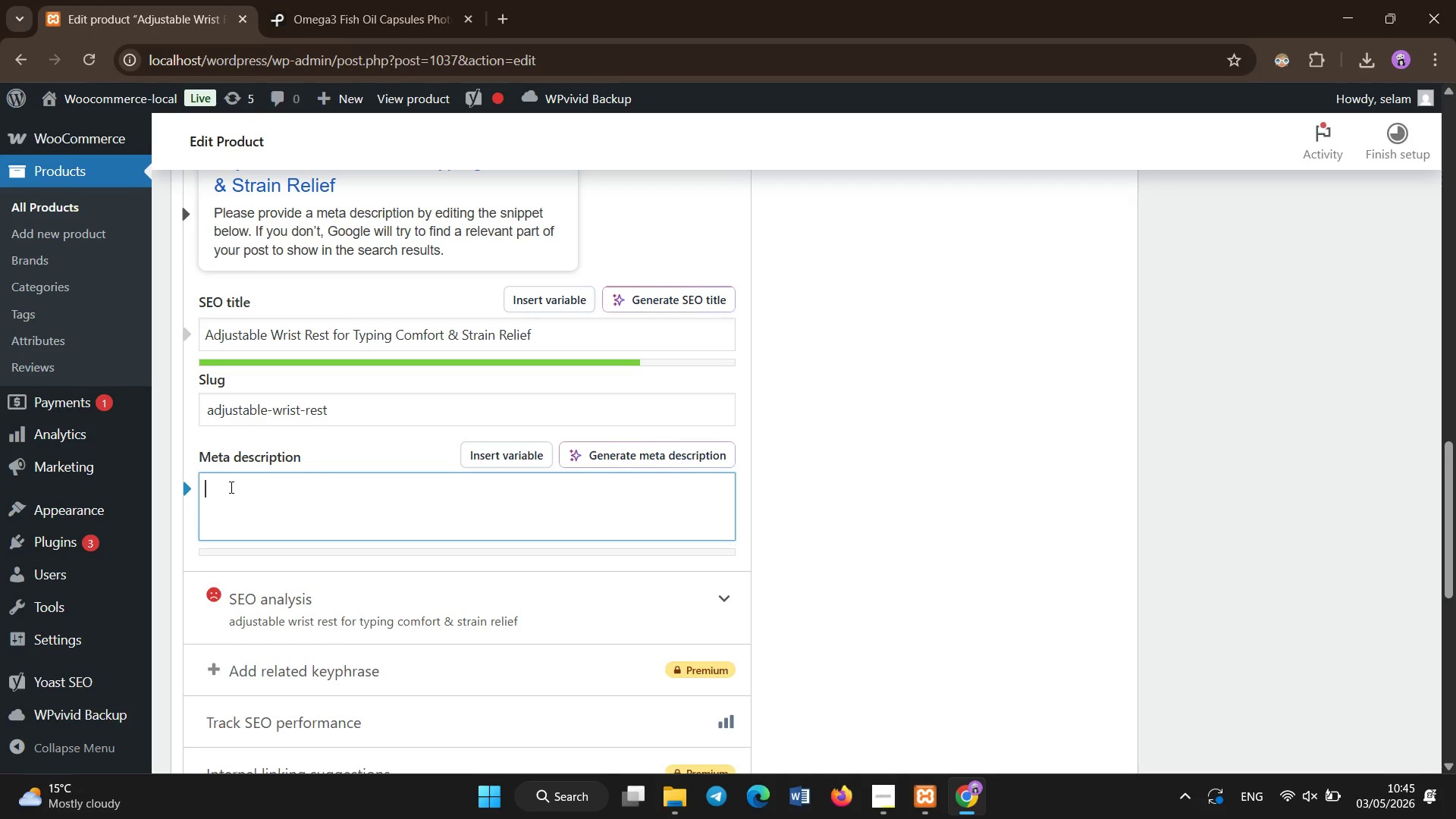 
type(Ergon)
key(Backspace)
 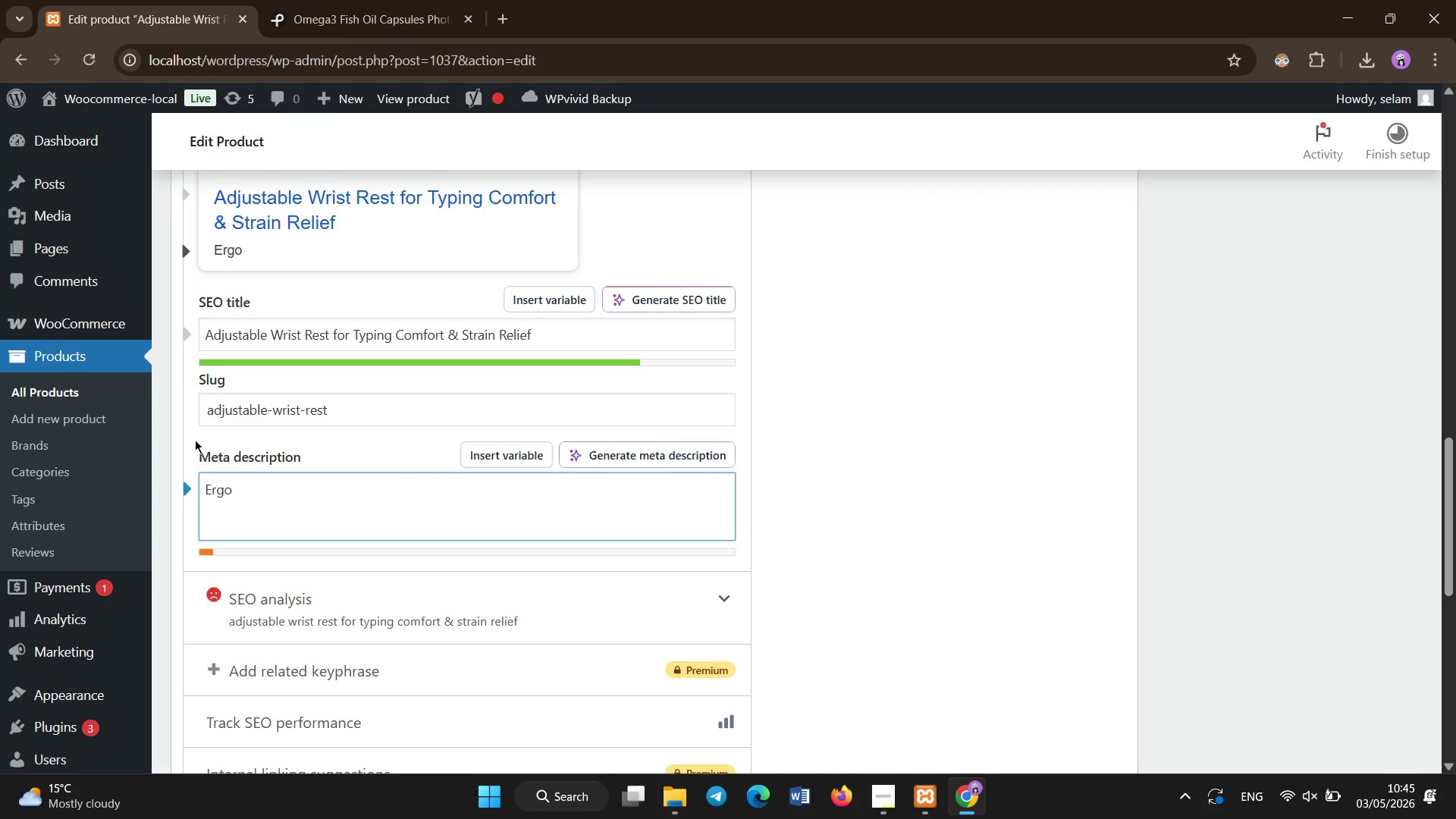 
type(nomic wrist rest supports hands during typing, reduces strain injuries, and improves comfort for long computer use.)
 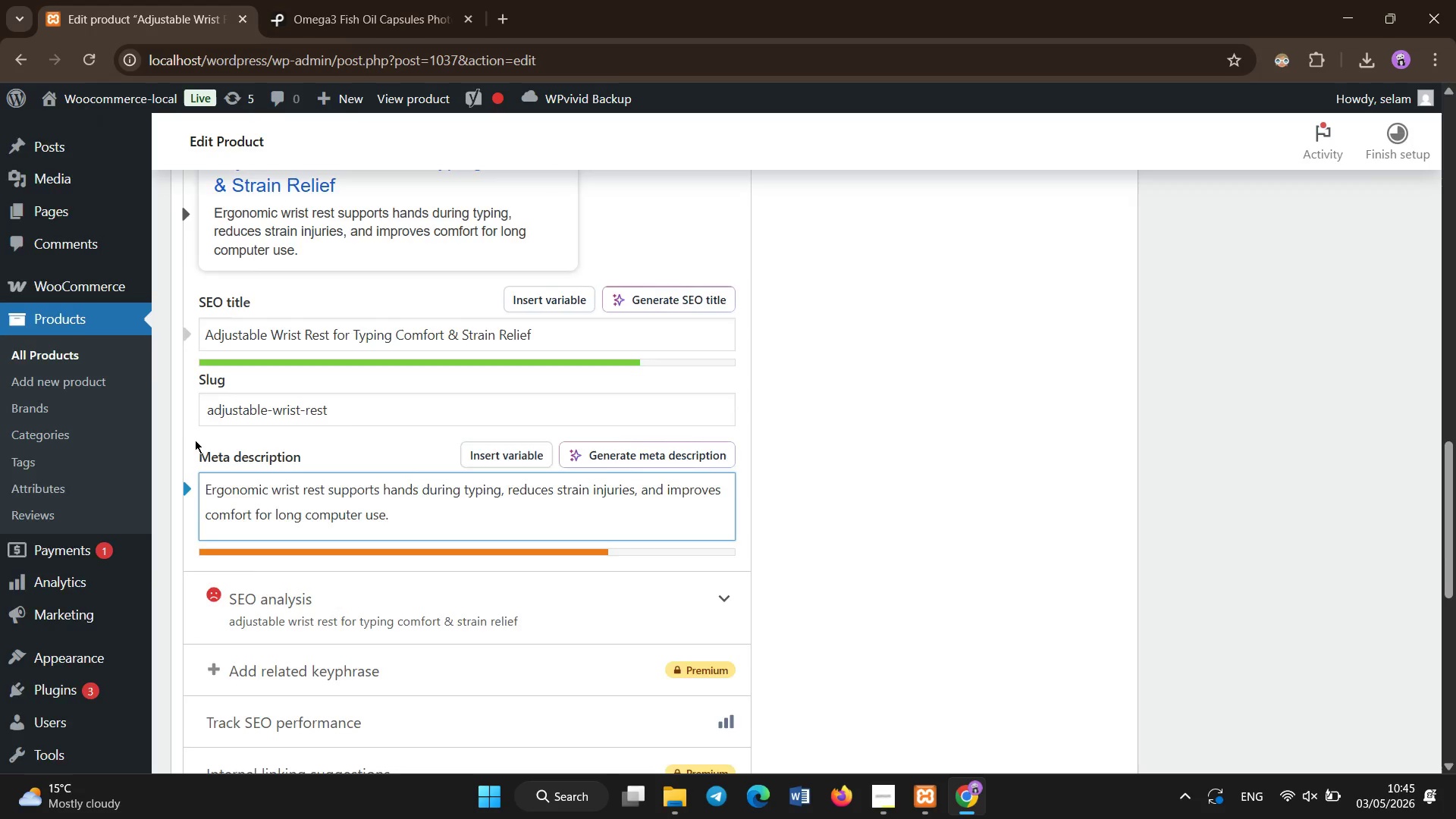 
scroll: coordinate [211, 323], scroll_direction: up, amount: 7.0
 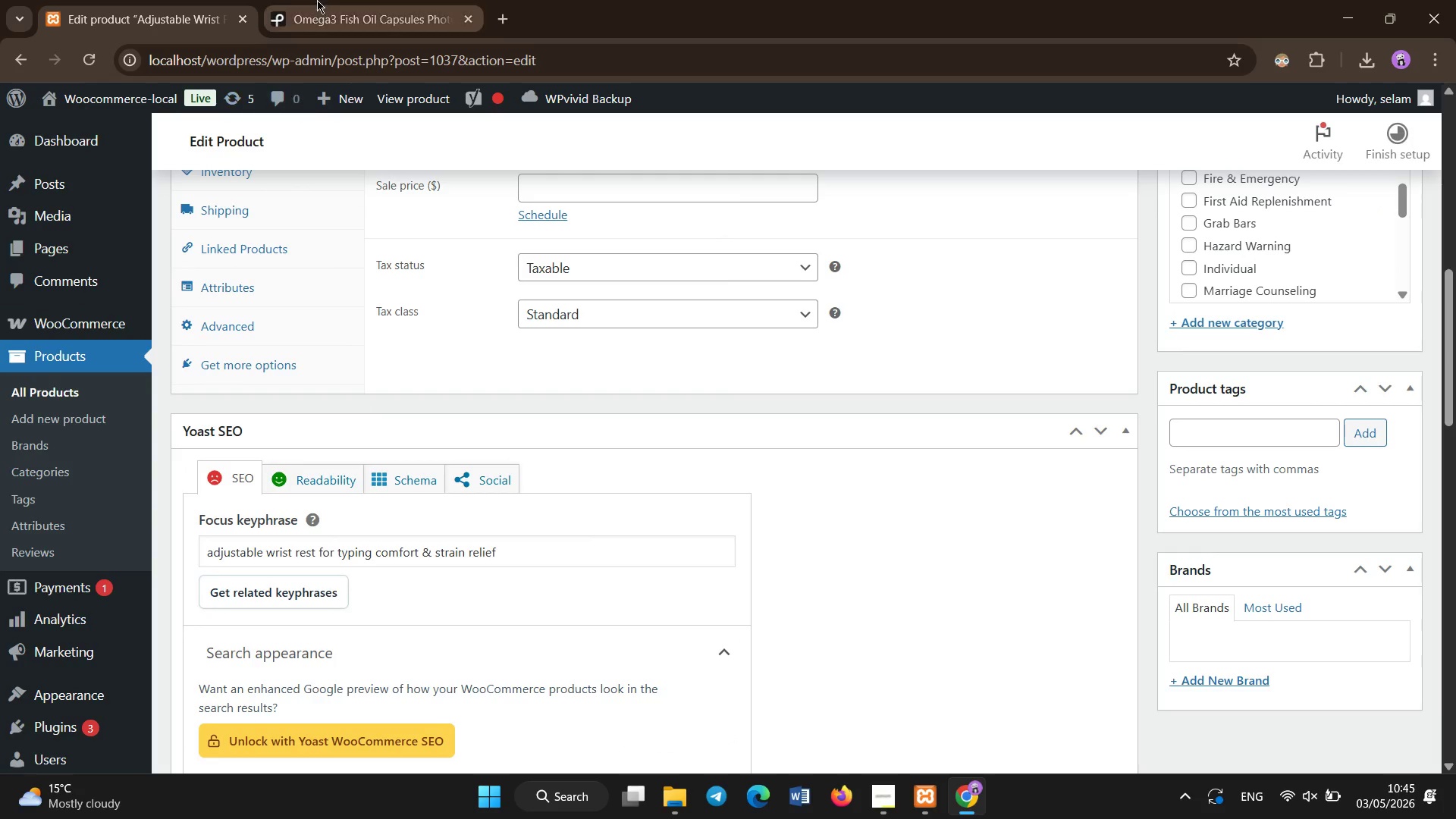 
left_click([319, 0])
 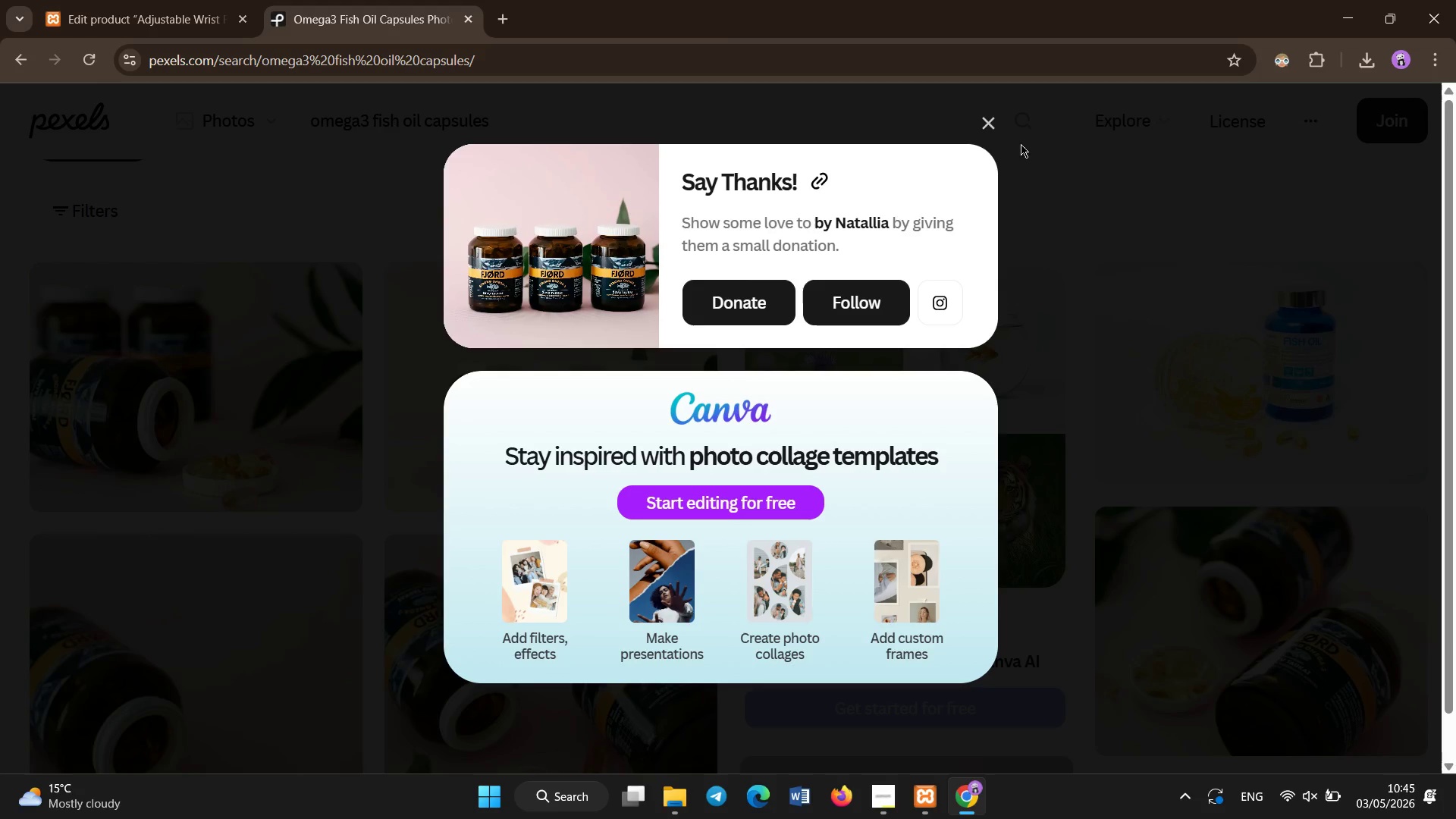 
left_click([967, 118])
 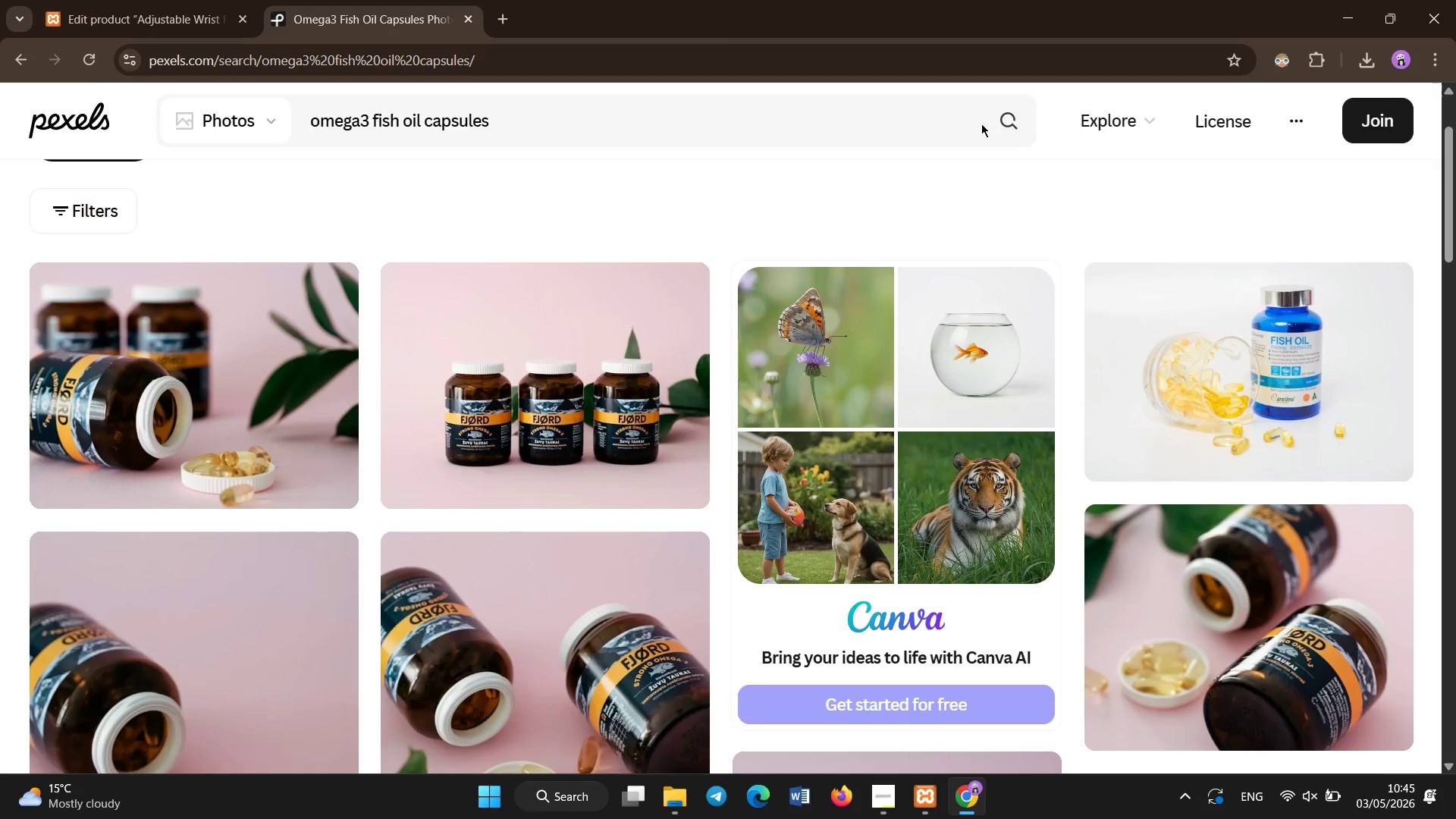 
left_click([892, 120])
 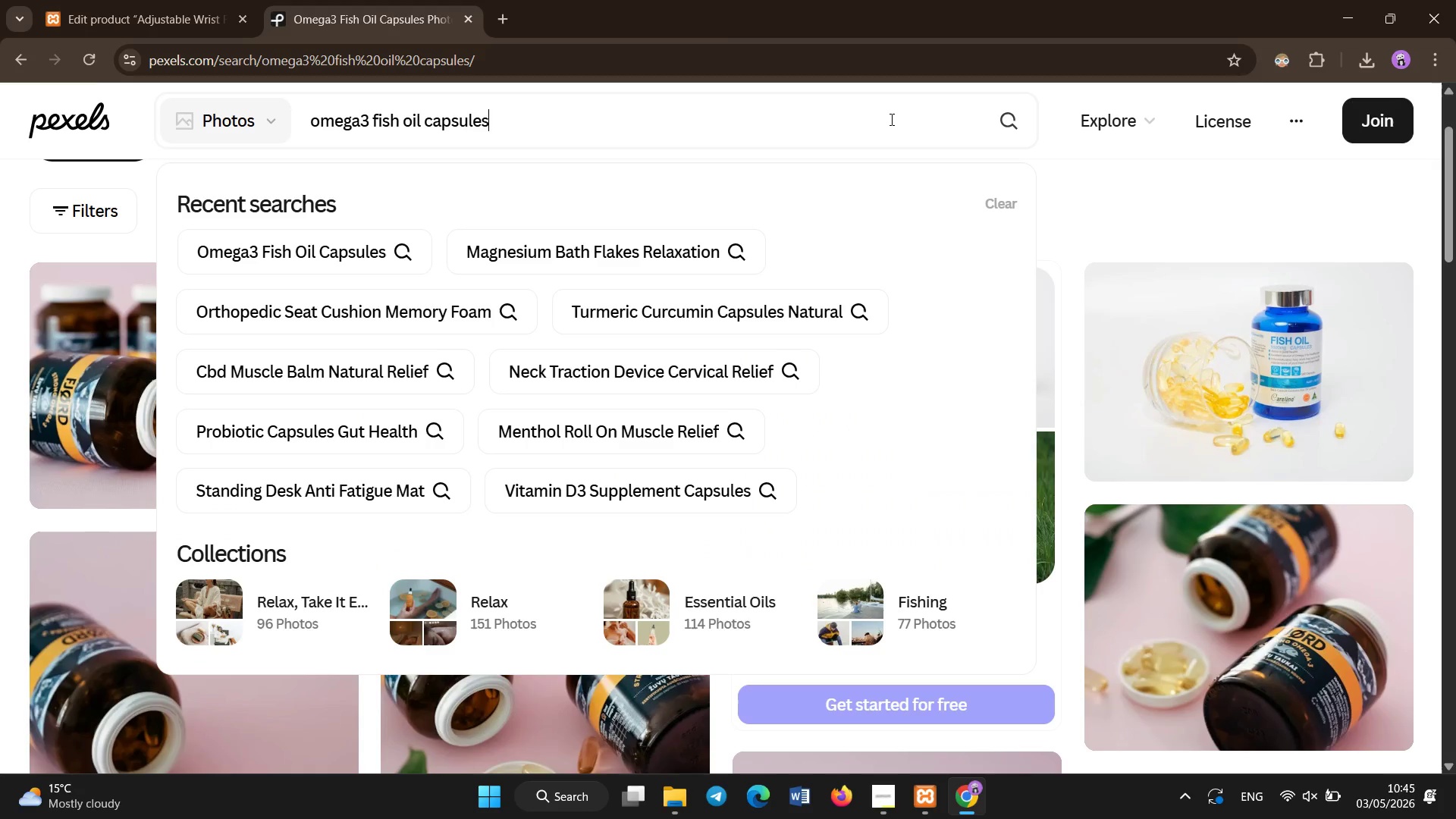 
key(Control+A)
 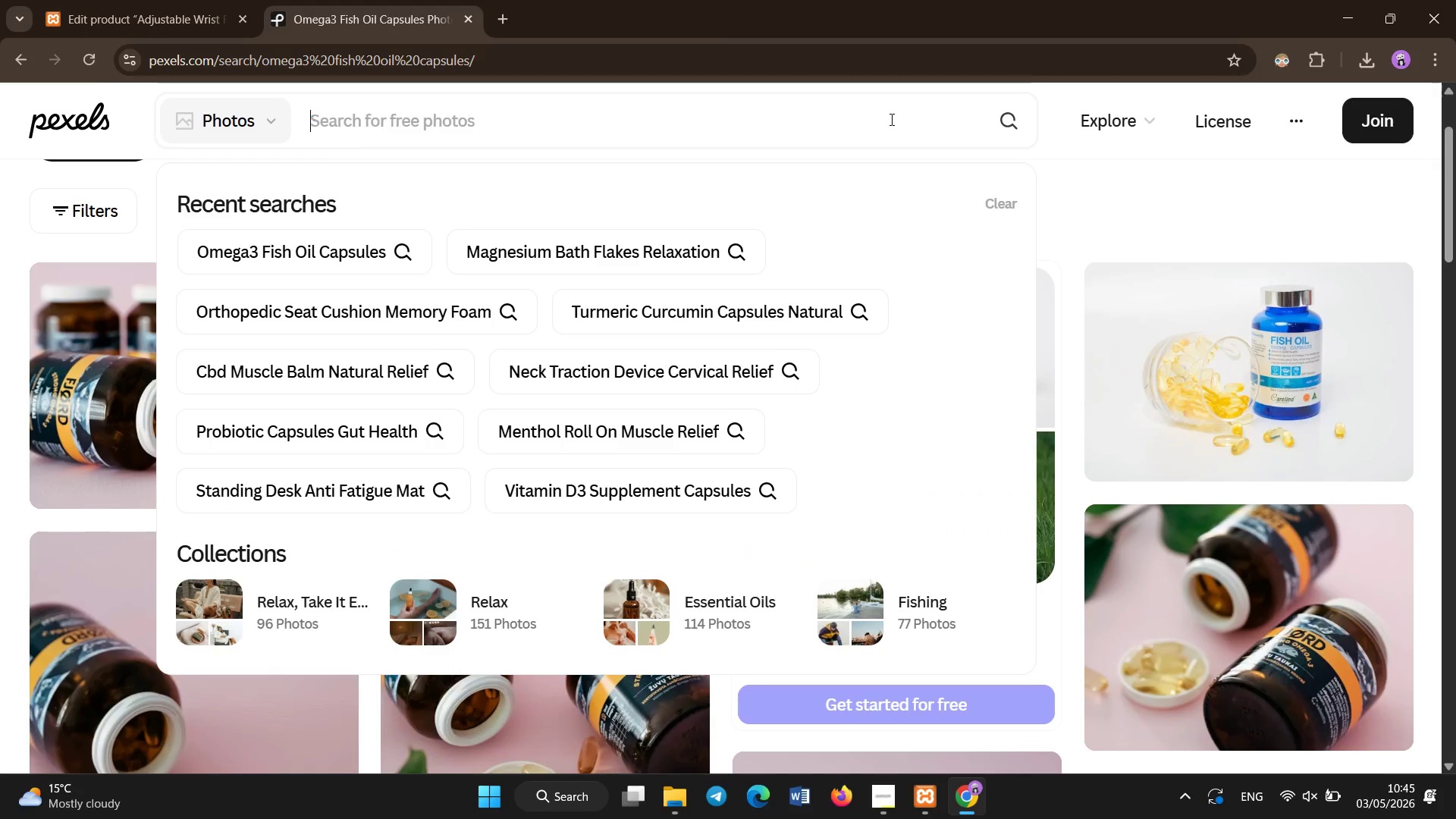 
key(Backspace)
type(adjustable writst)
key(Backspace)
key(Backspace)
type(t rest ergonomic)
 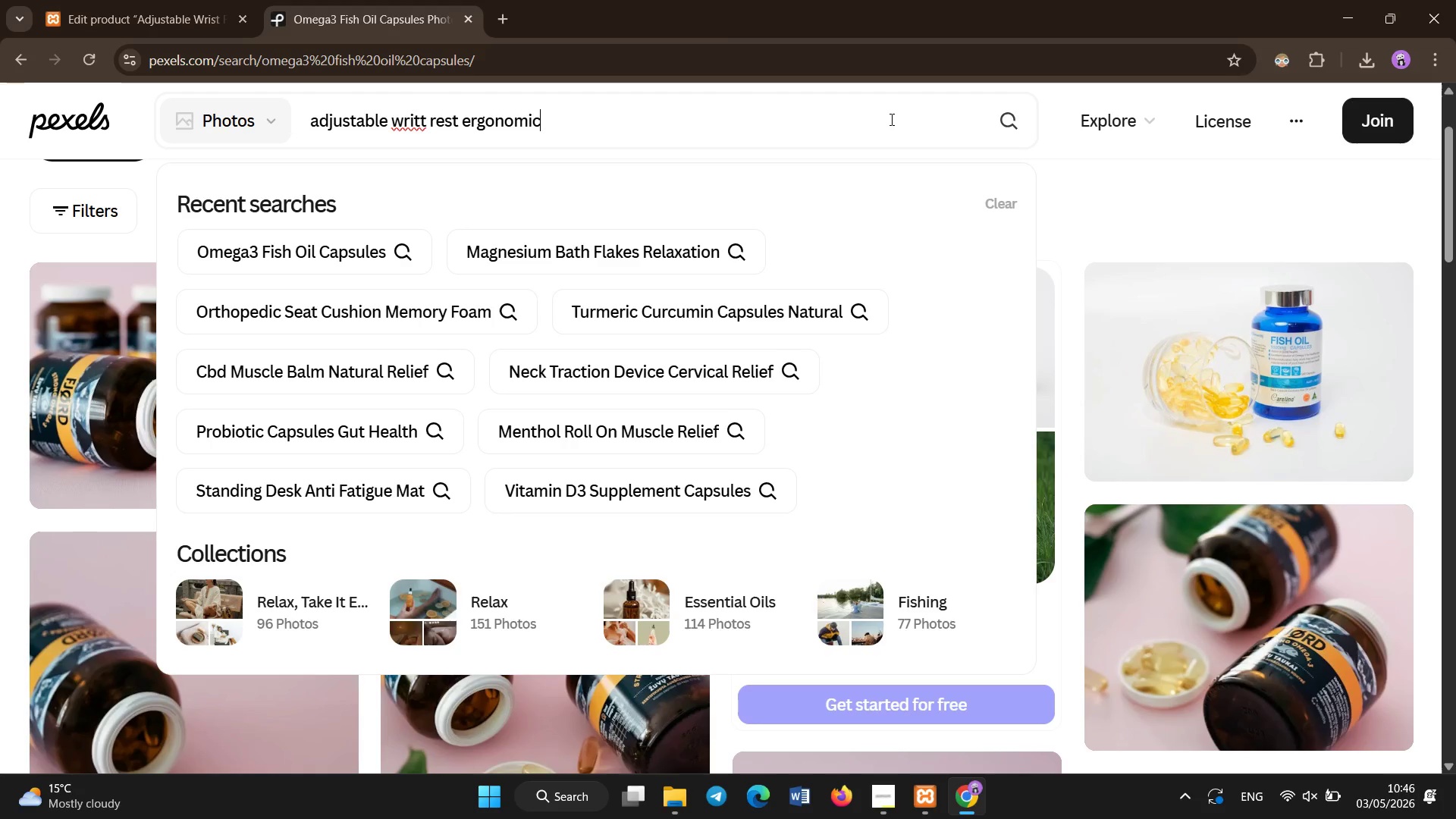 
key(Enter)
 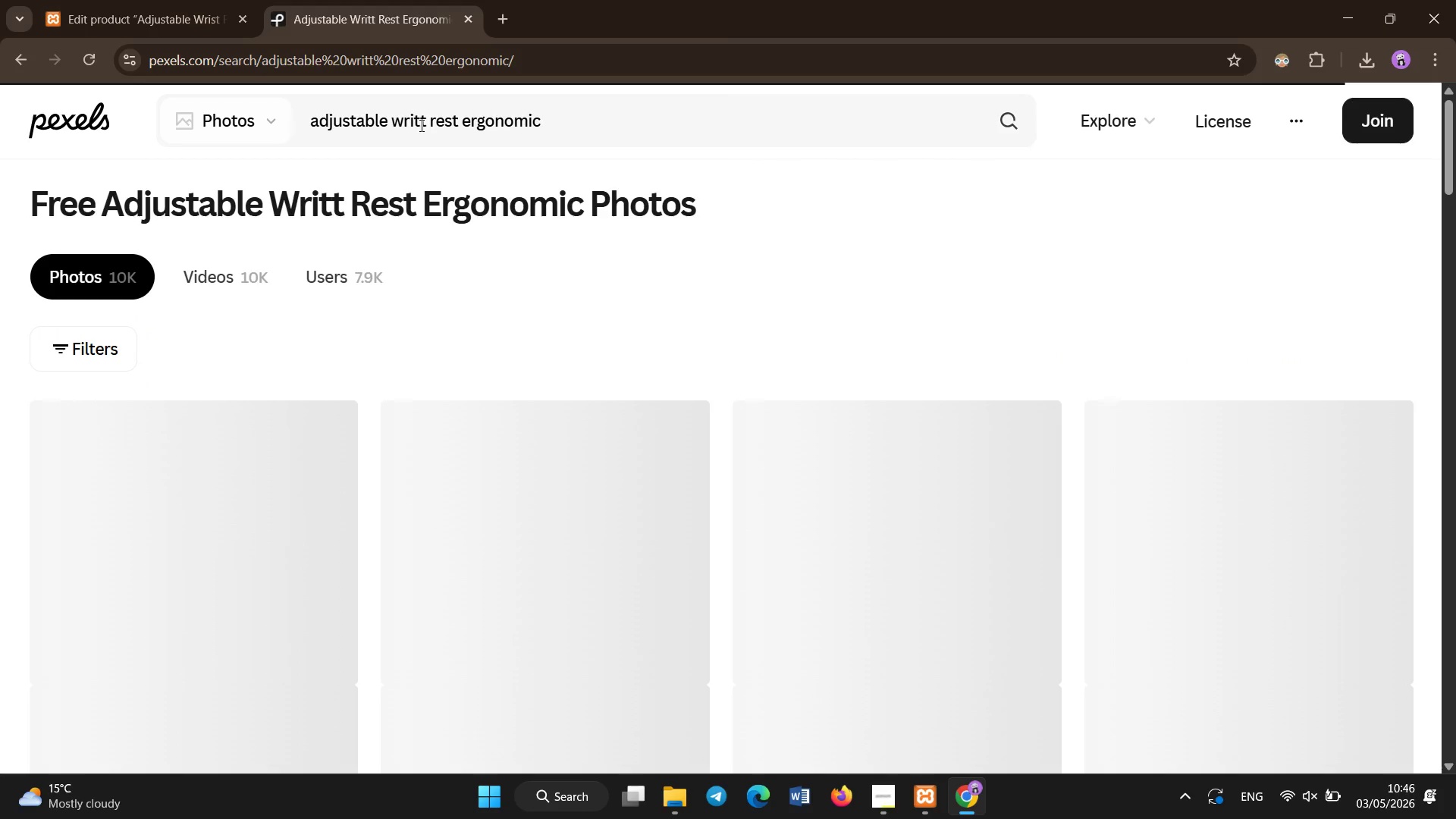 
left_click_drag(start_coordinate=[1455, 122], to_coordinate=[1447, 194])
 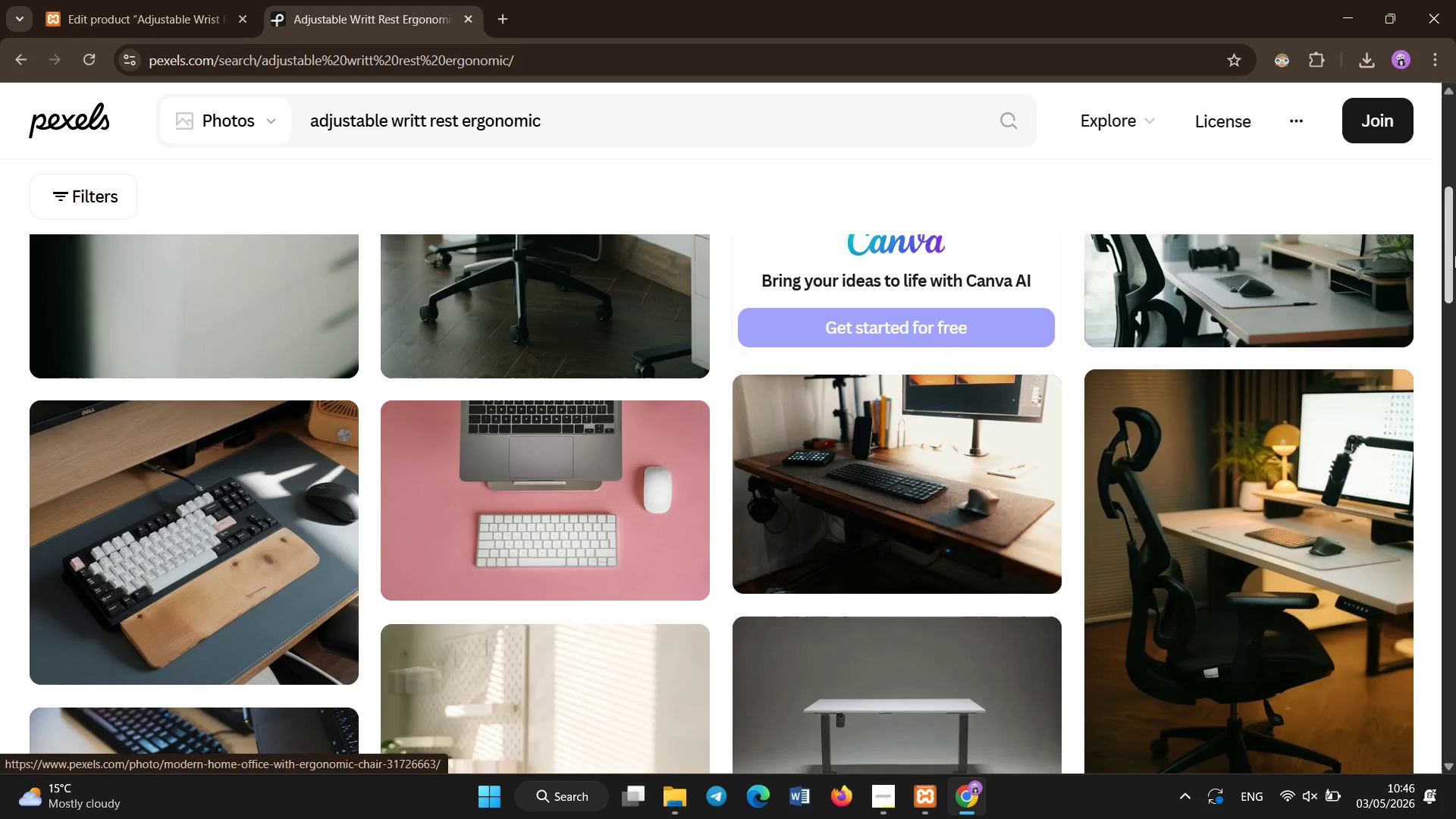 
left_click_drag(start_coordinate=[1455, 261], to_coordinate=[1435, 369])
 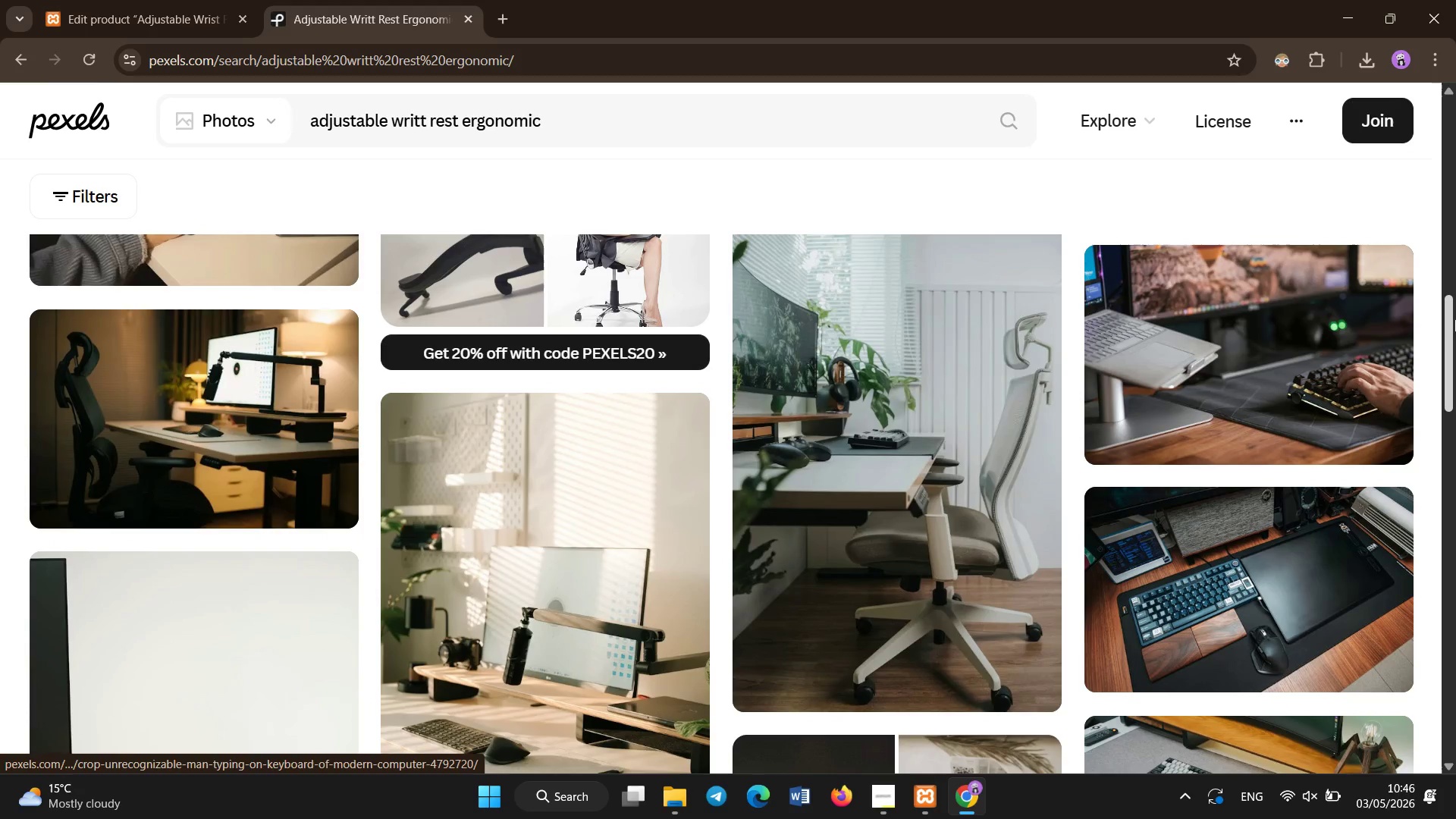 
left_click_drag(start_coordinate=[1455, 320], to_coordinate=[1448, 517])
 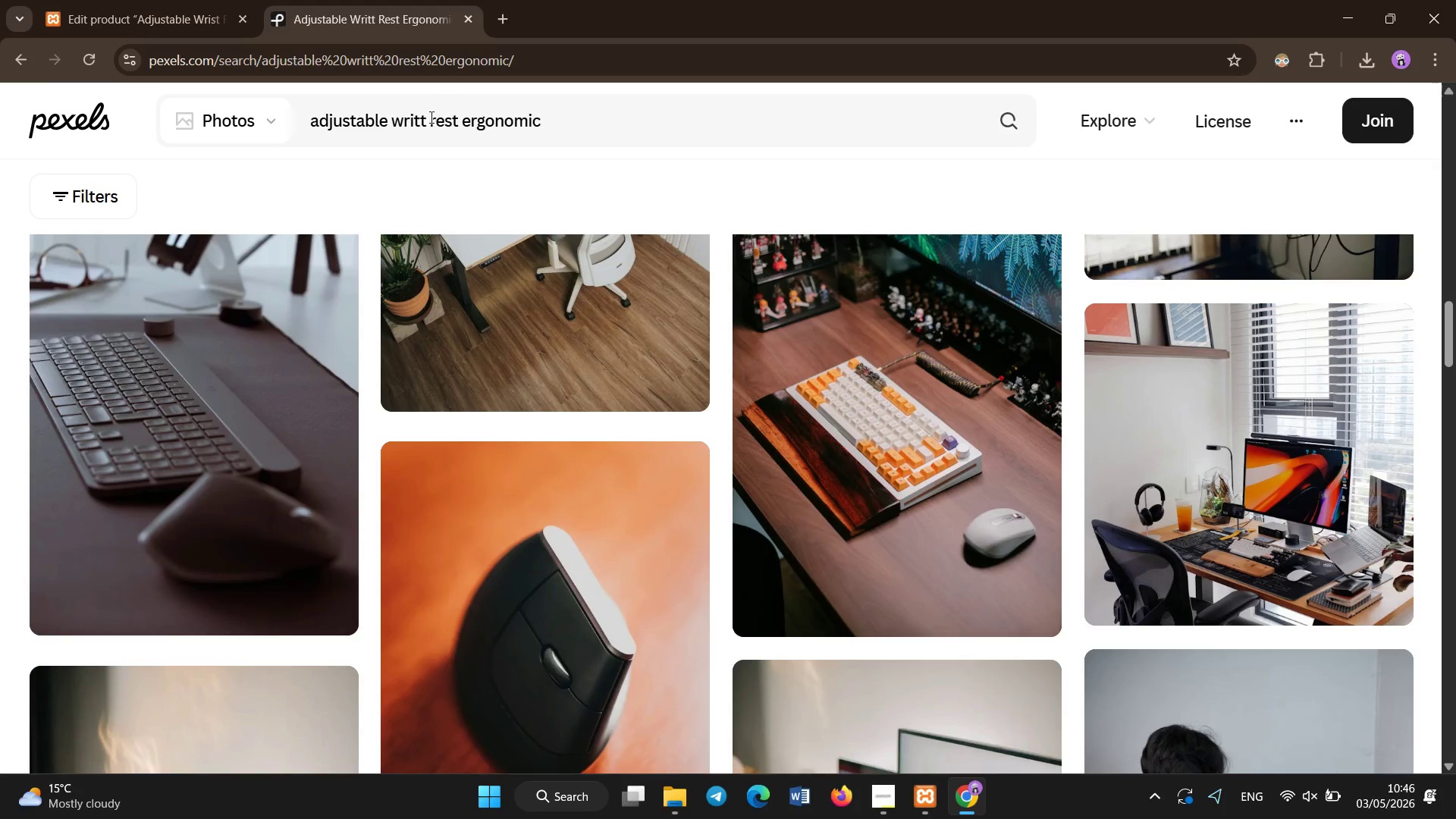 
left_click([429, 121])
 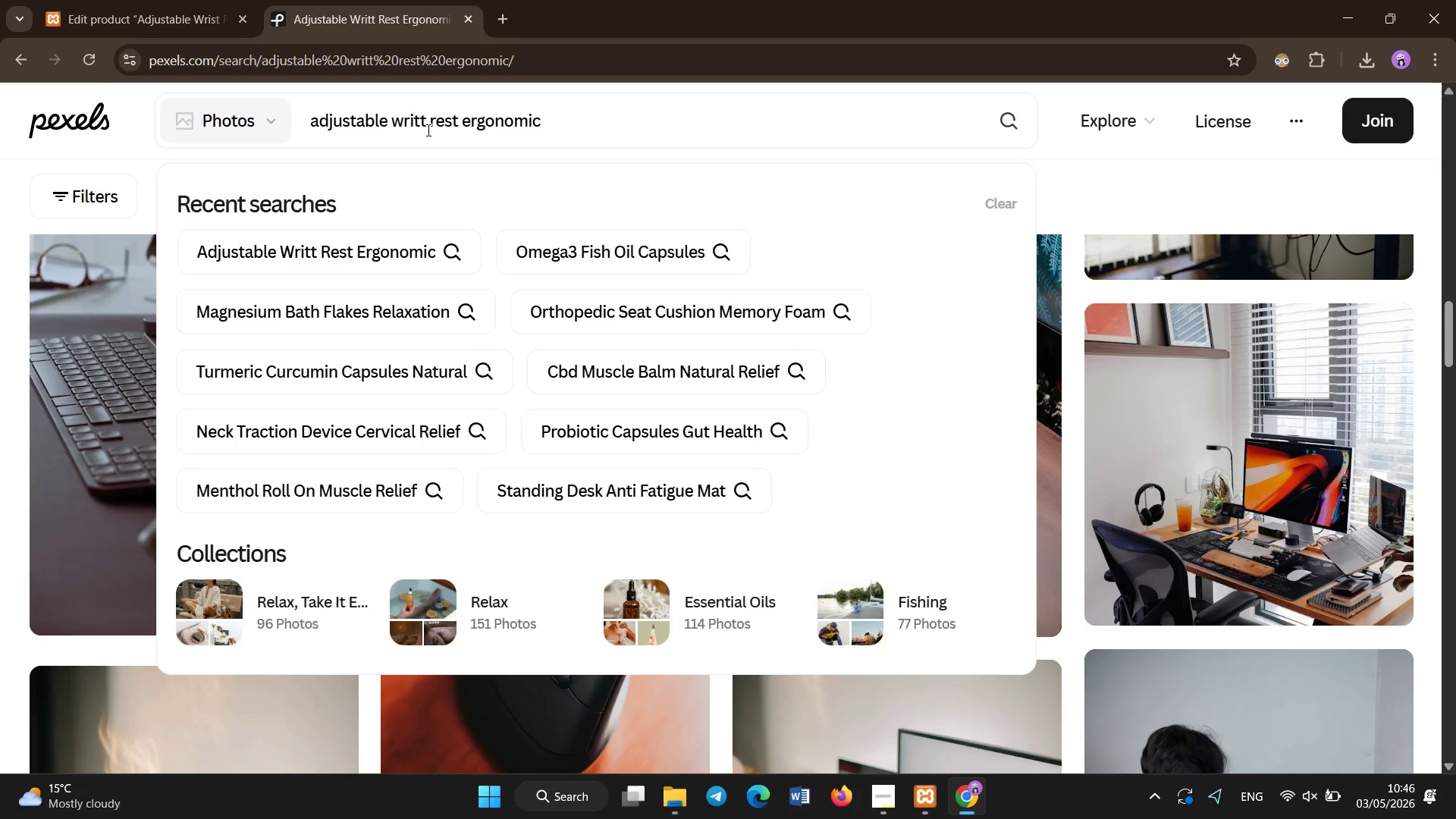 
key(Backspace)
key(Backspace)
type(st )
 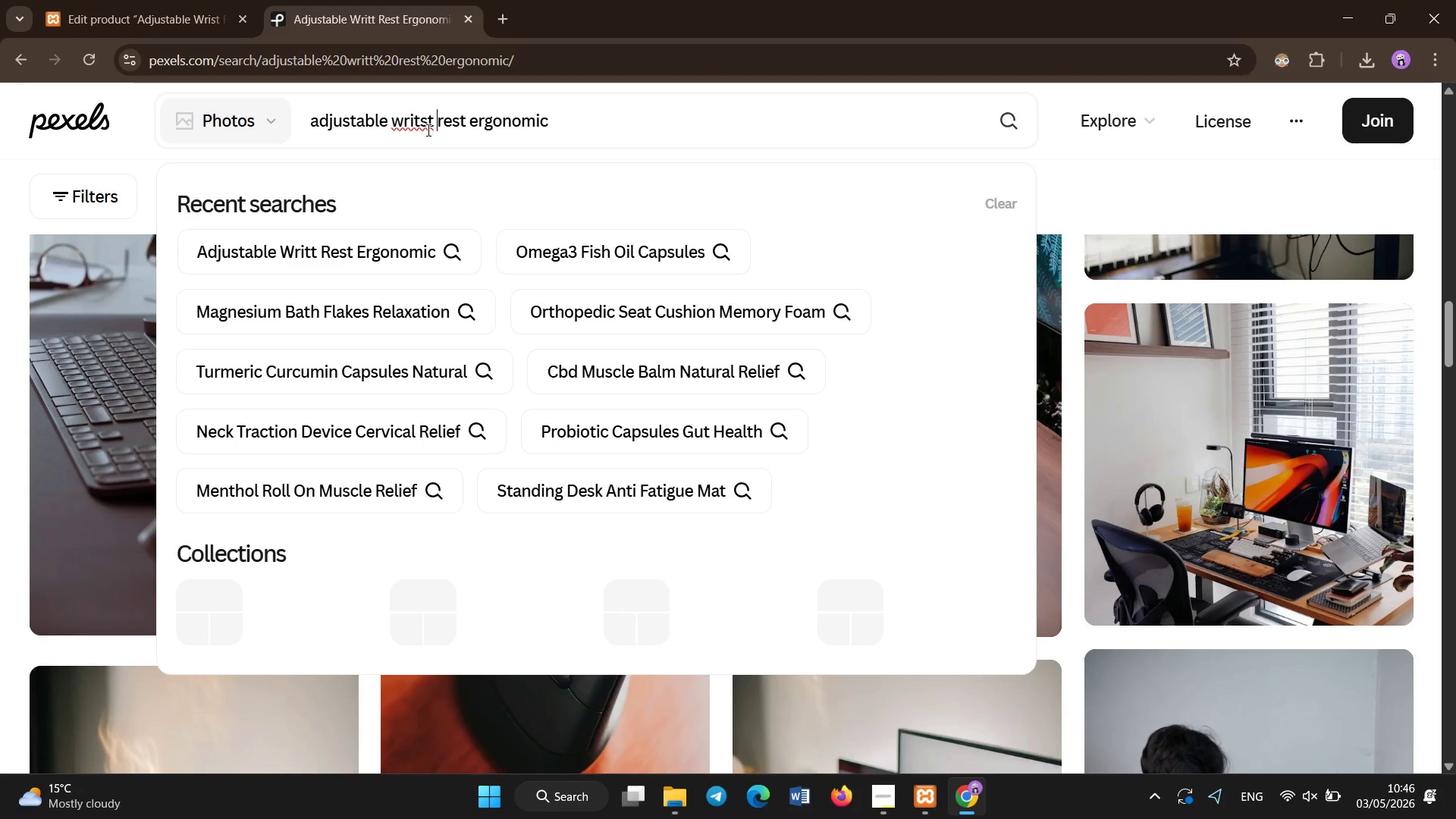 
key(Enter)
 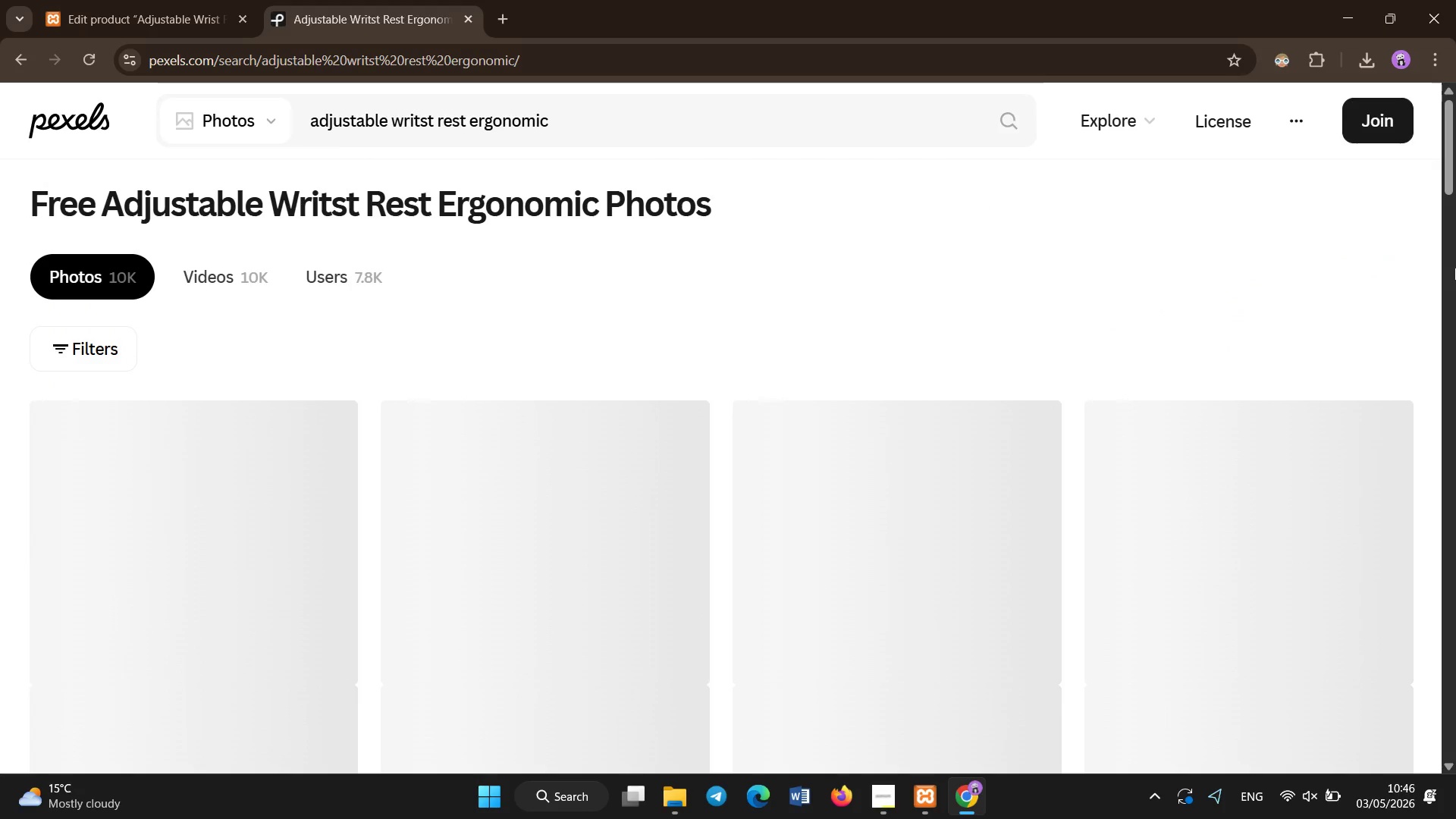 
left_click_drag(start_coordinate=[1448, 169], to_coordinate=[1451, 207])
 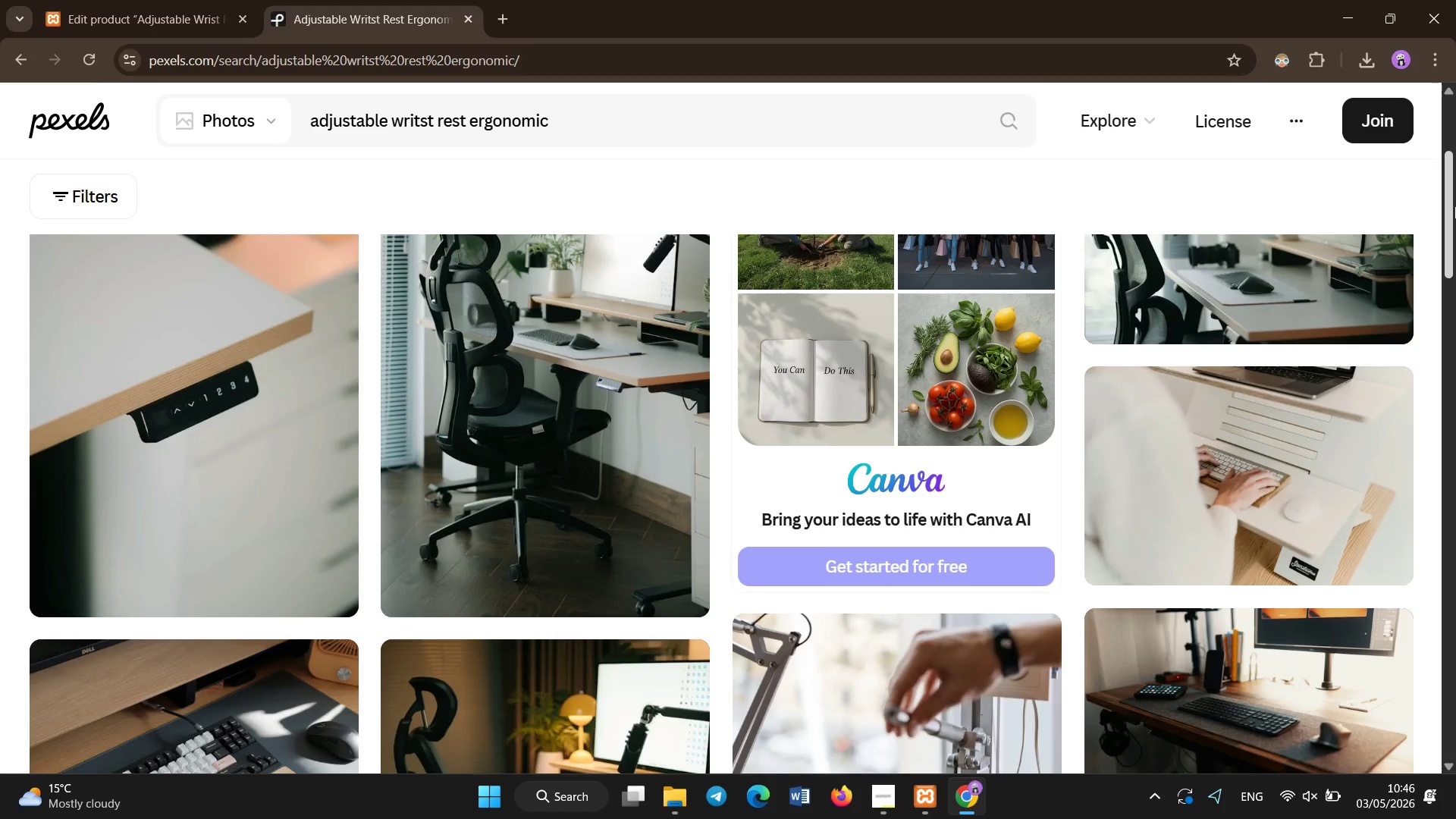 
left_click_drag(start_coordinate=[1455, 207], to_coordinate=[1455, 177])
 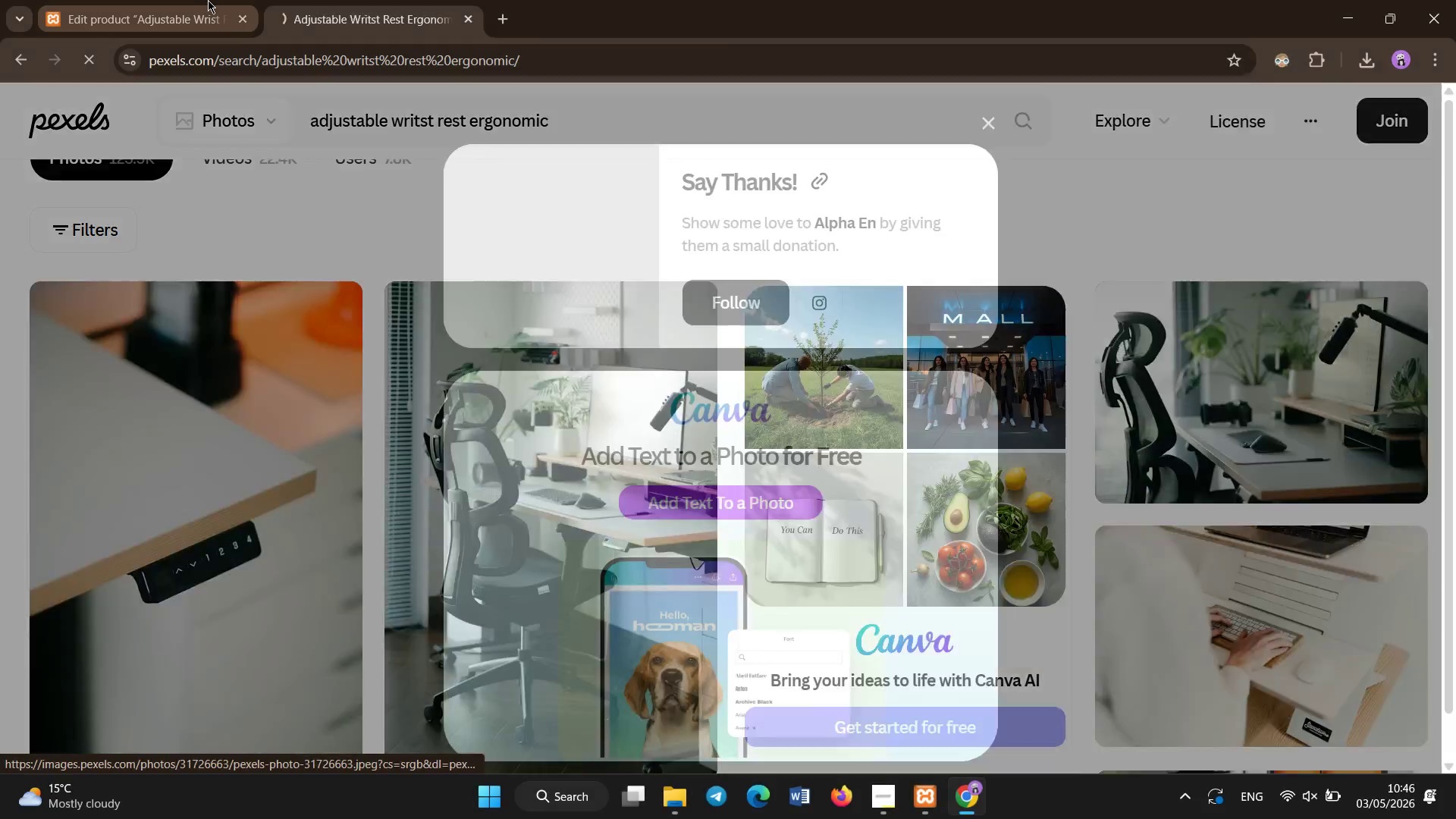 
left_click([199, 0])
 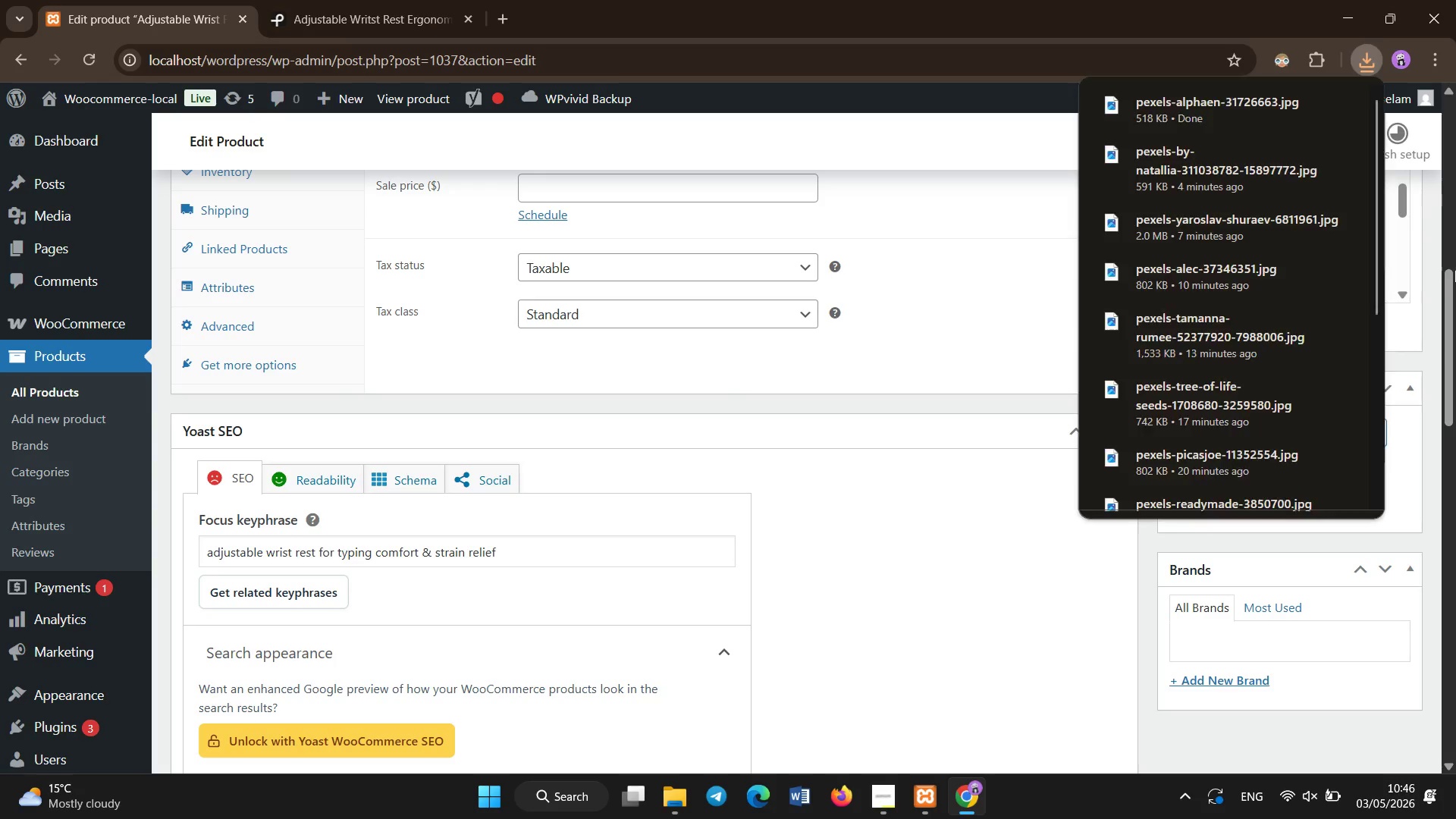 
left_click_drag(start_coordinate=[1451, 328], to_coordinate=[1455, 216])
 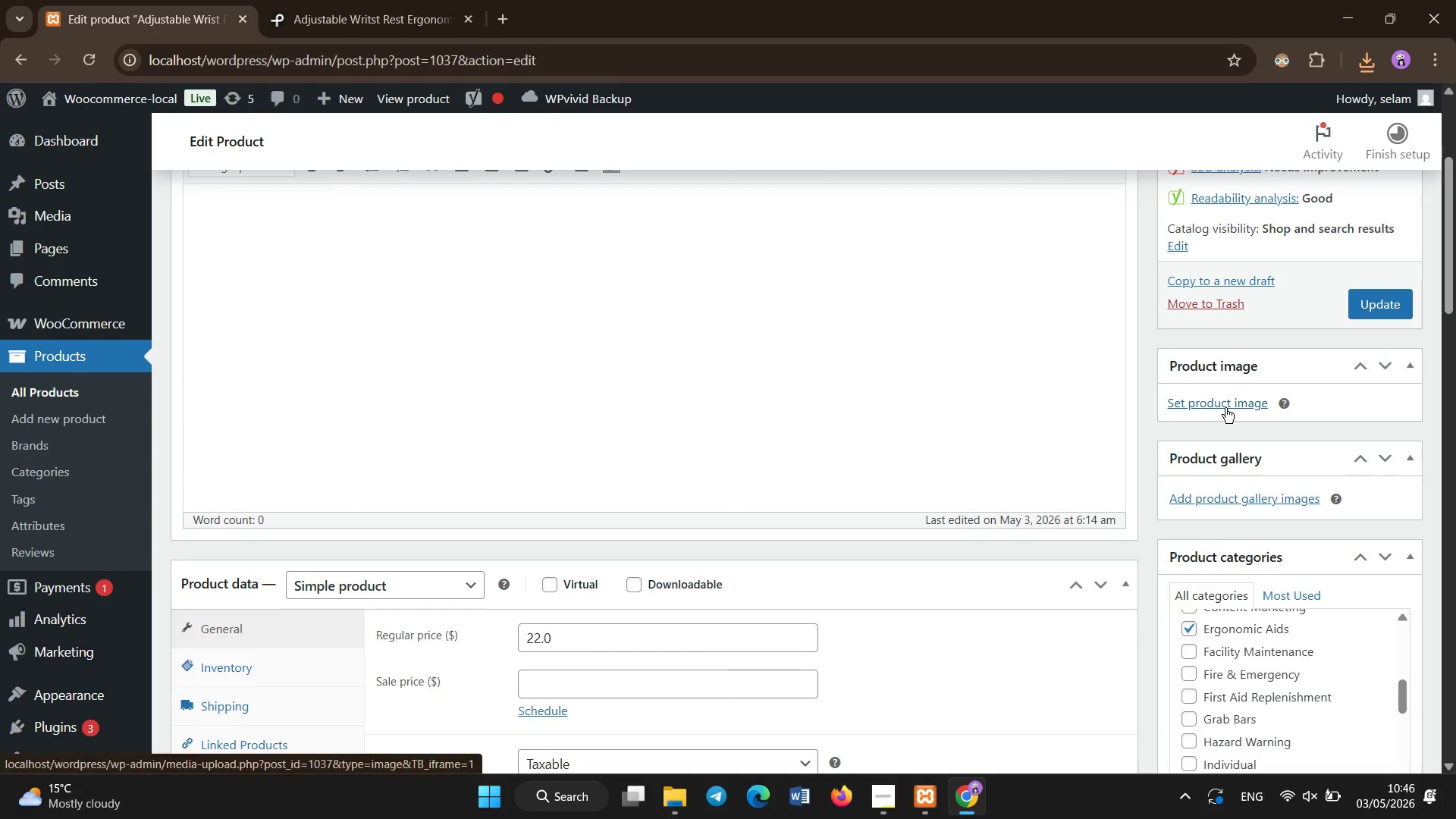 
left_click([1216, 397])
 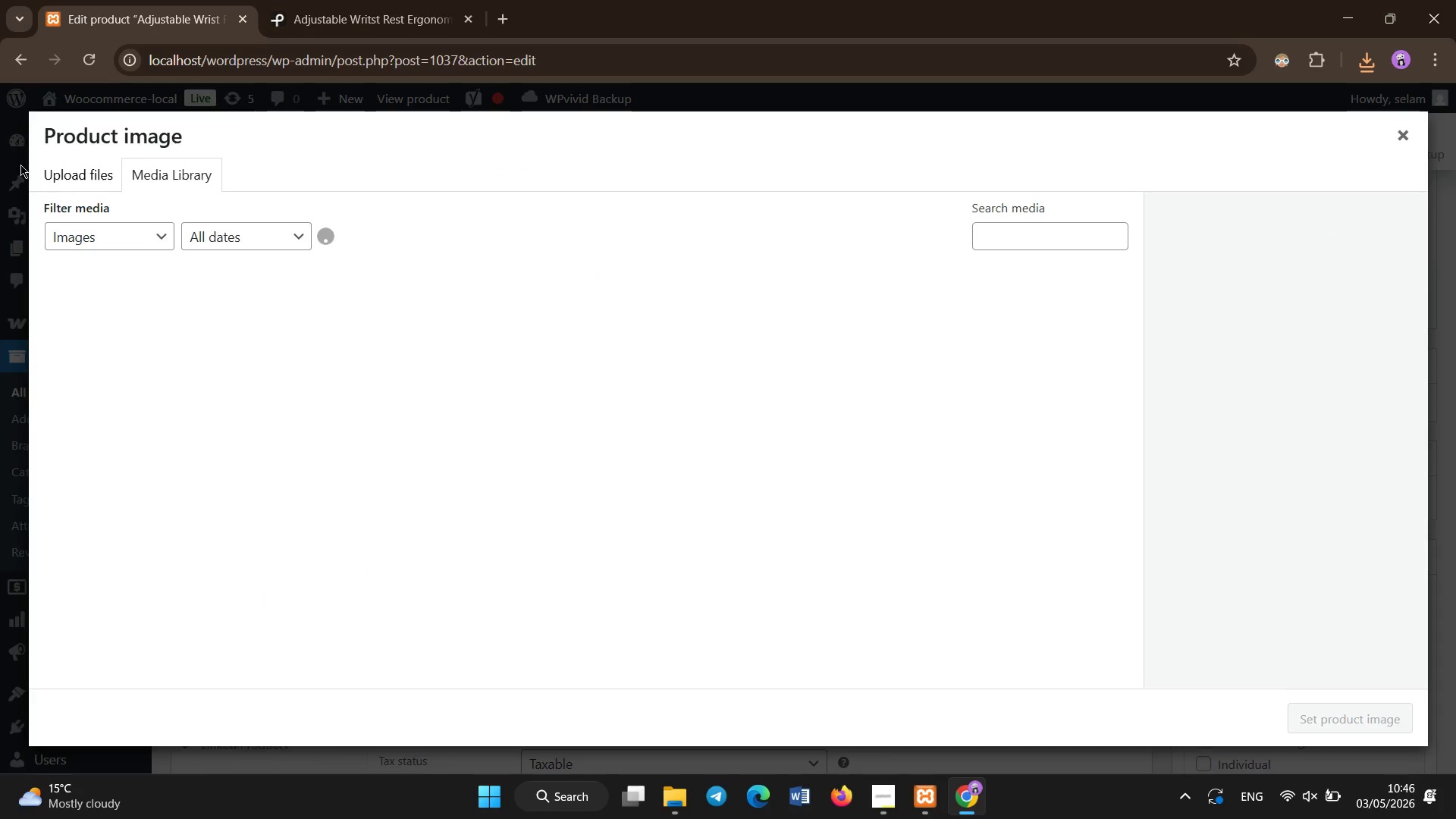 
left_click([86, 173])
 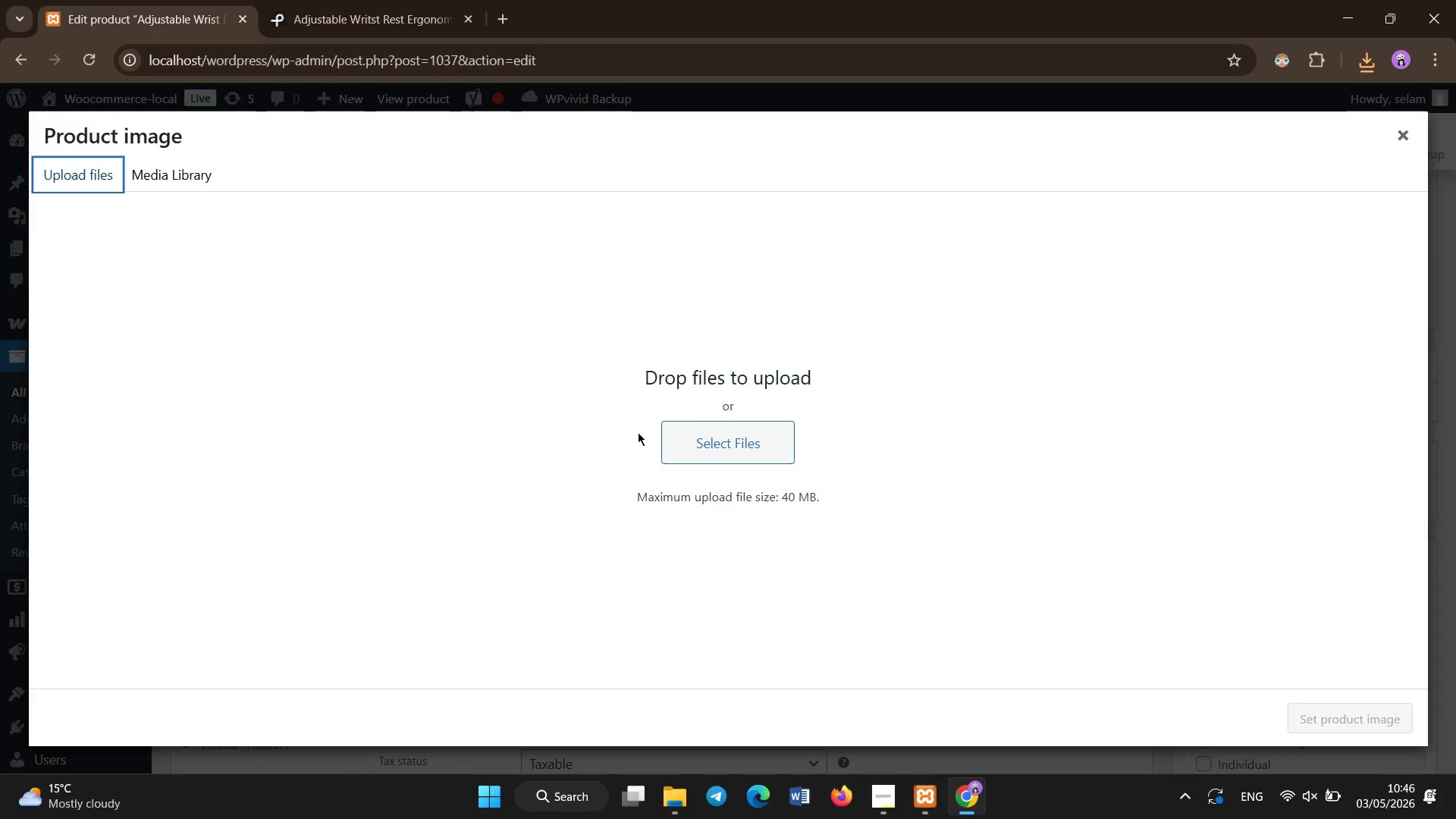 
left_click([710, 439])
 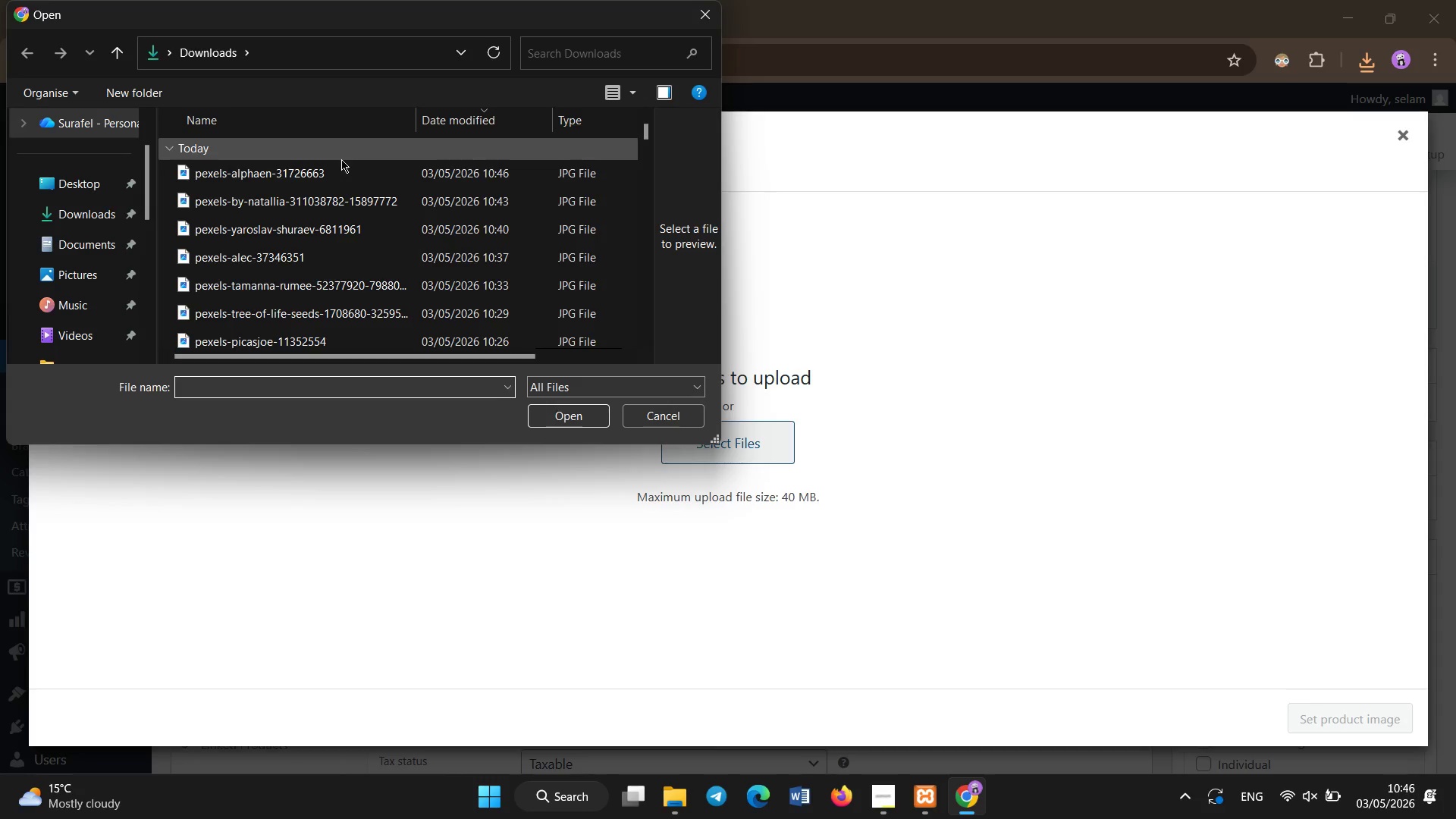 
double_click([351, 177])
 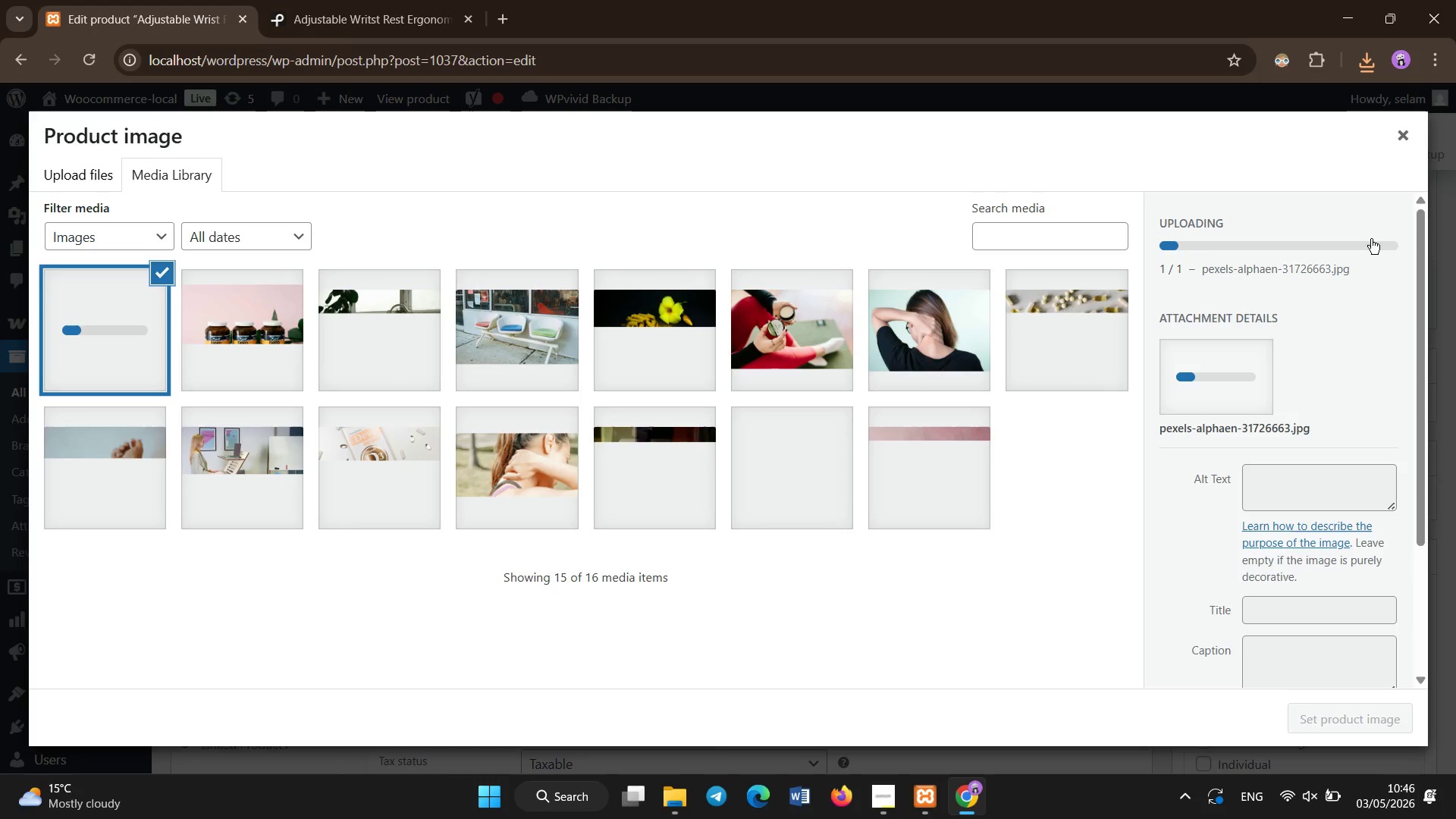 
left_click([1282, 485])
 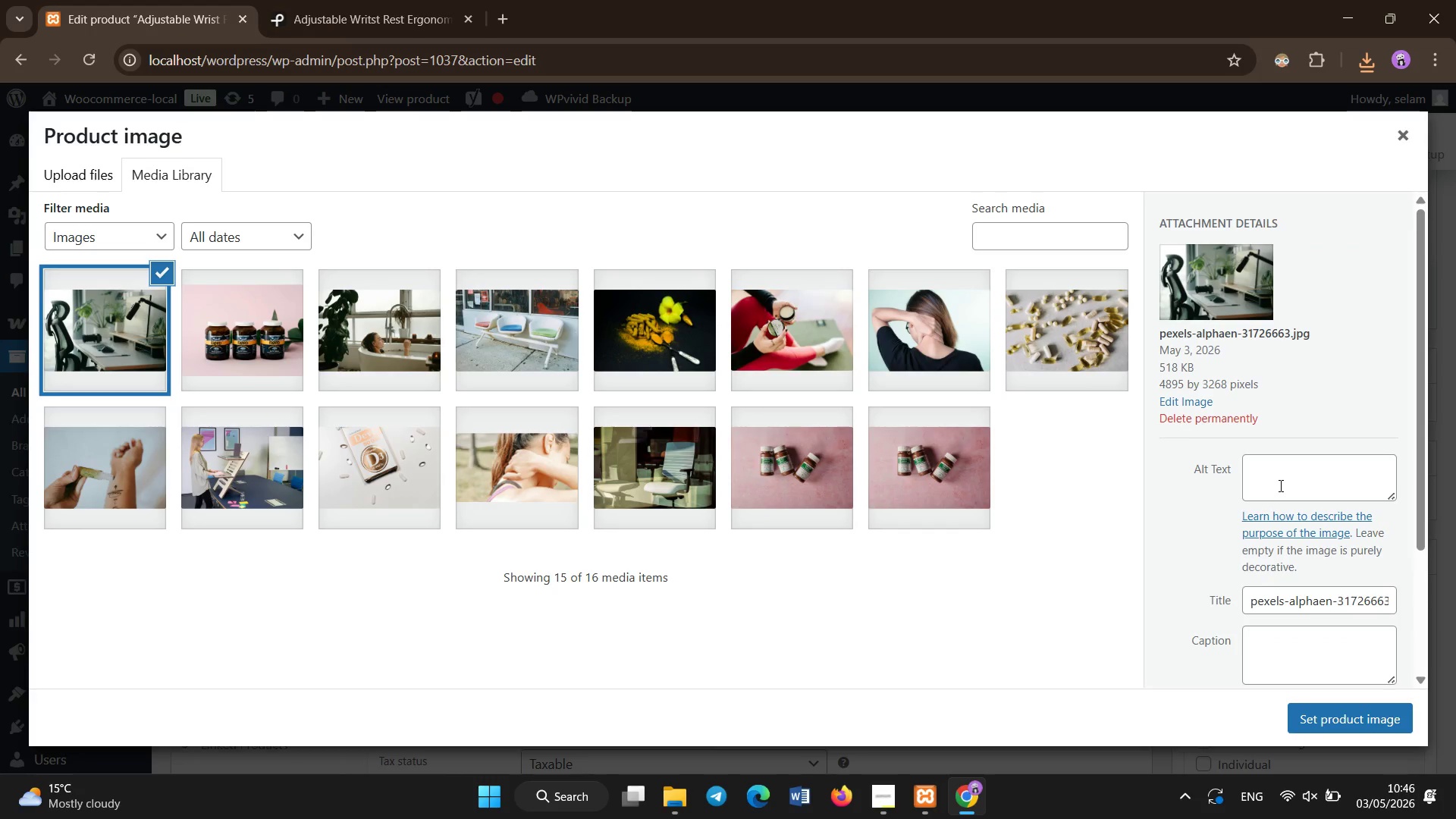 
left_click([1278, 485])
 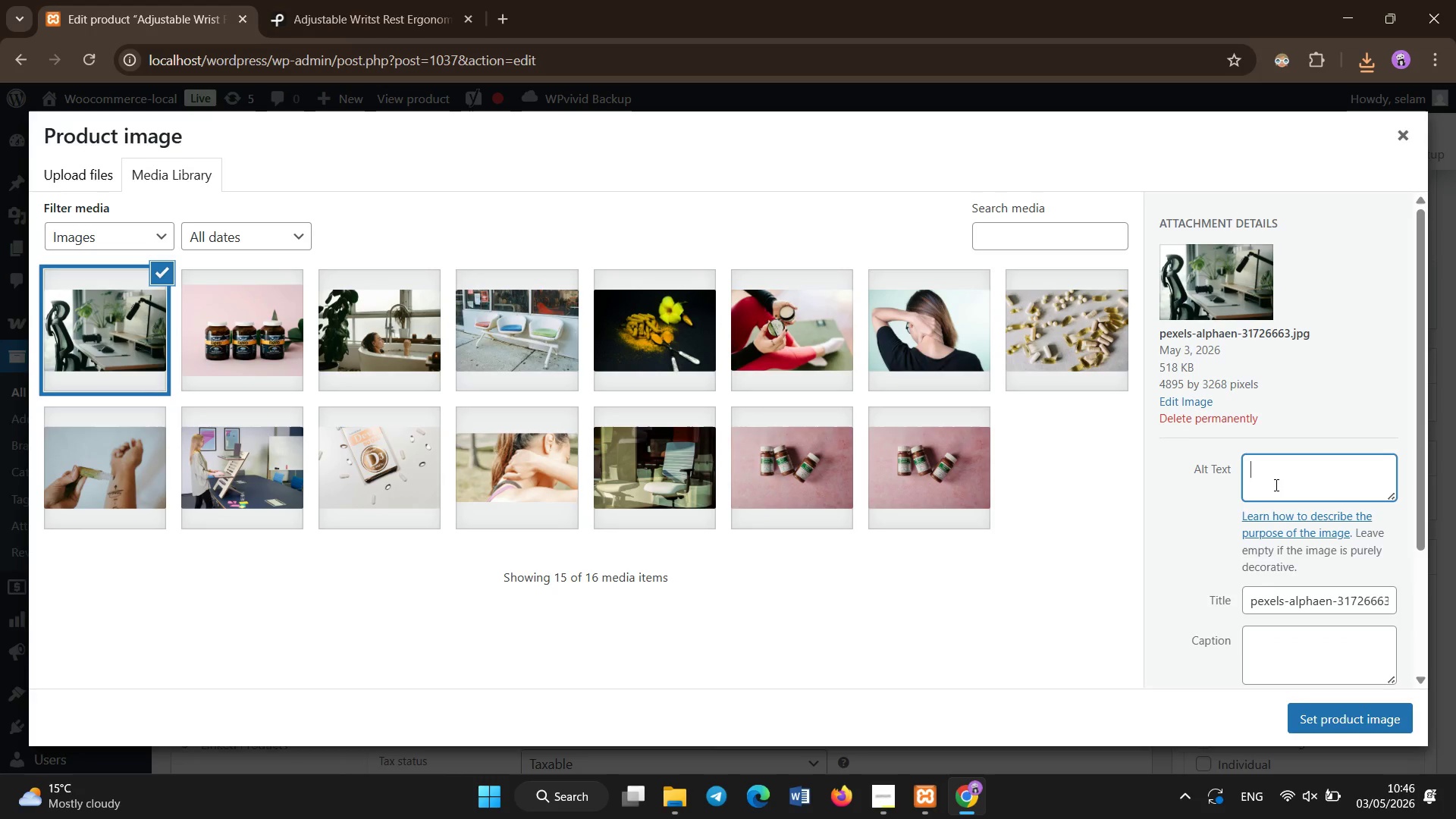 
type(Adjustable wrist rest for ergonomic typing support and strain relief)
 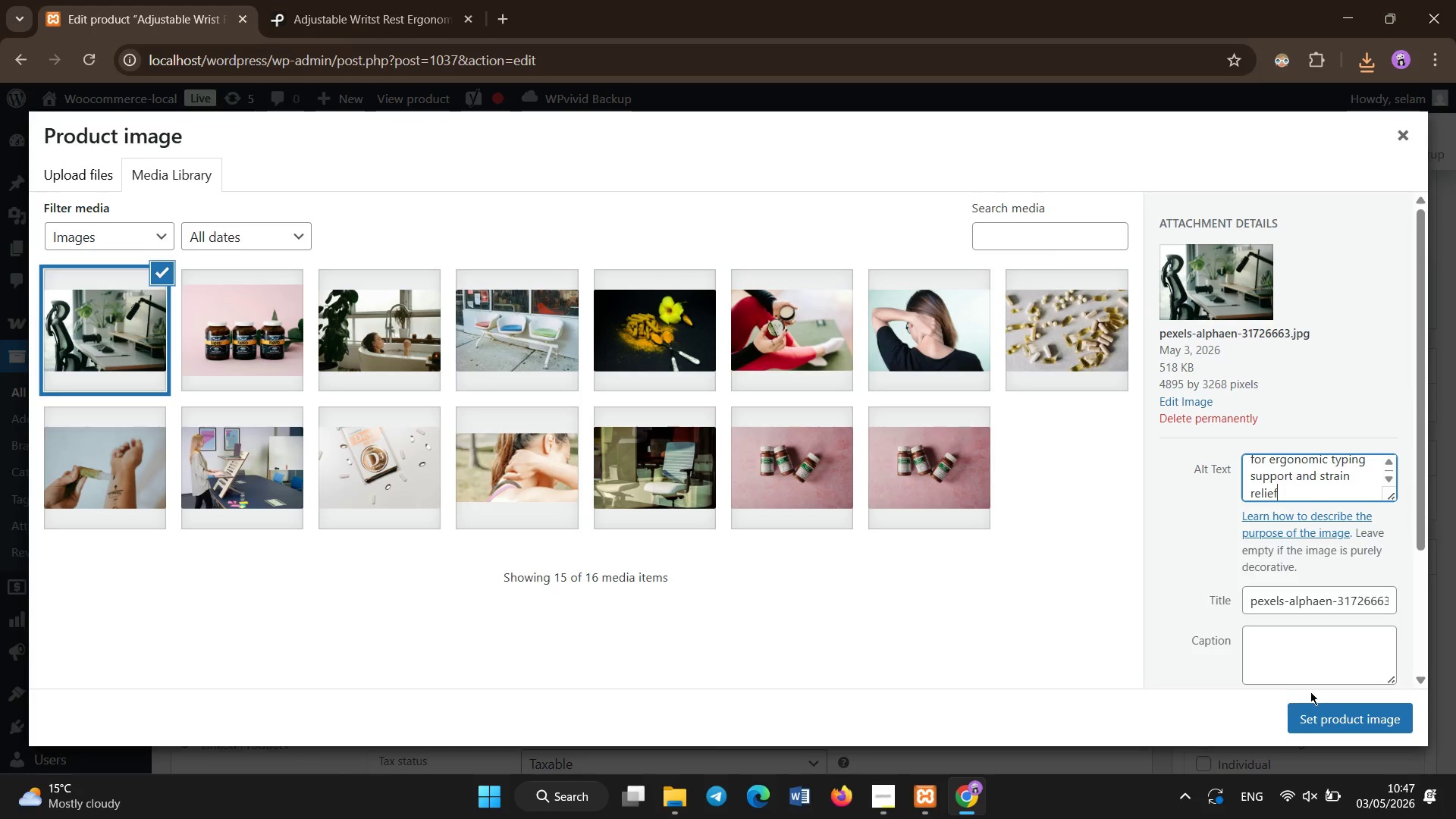 
left_click([1325, 715])
 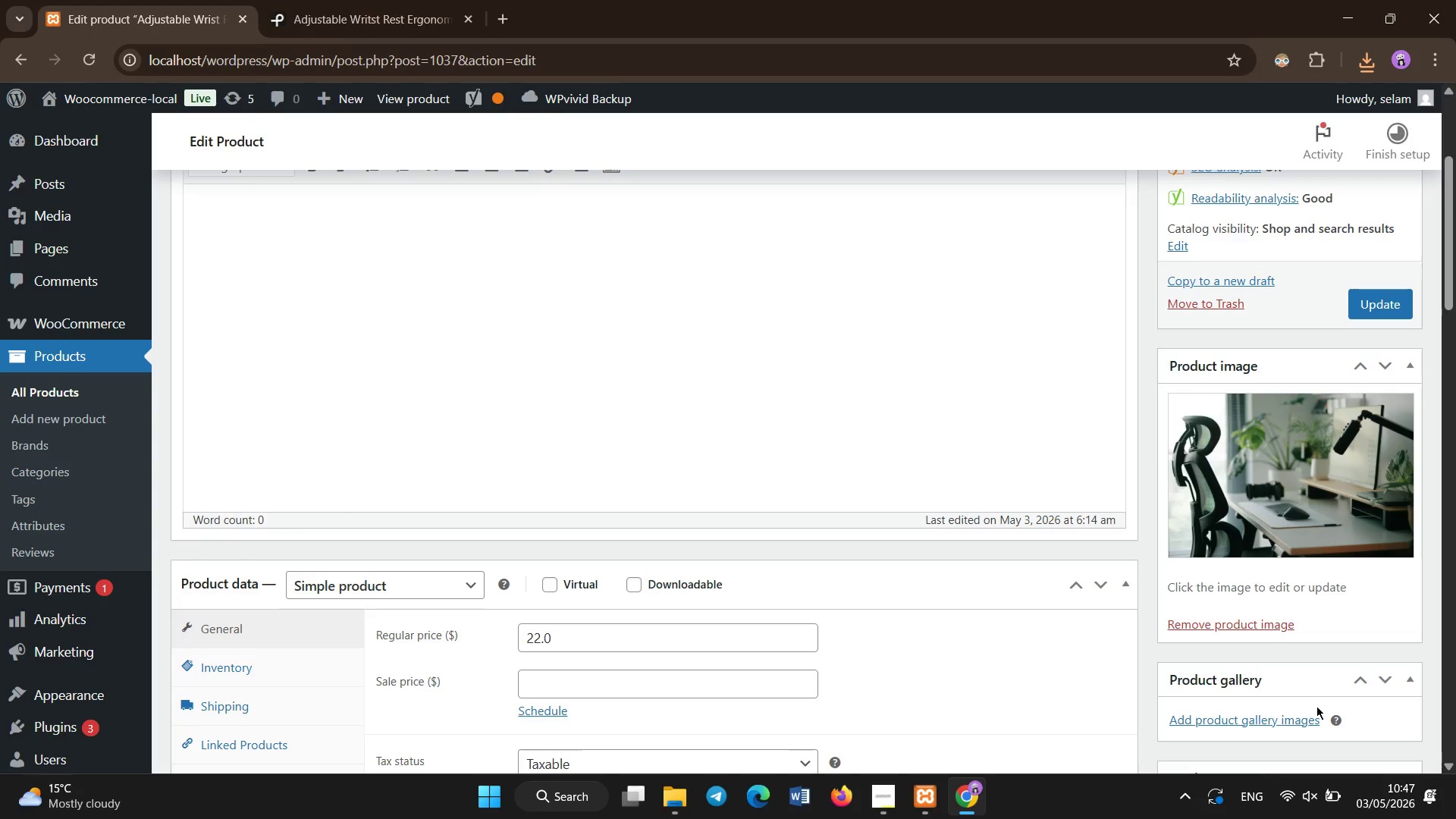 
wait(8.09)
 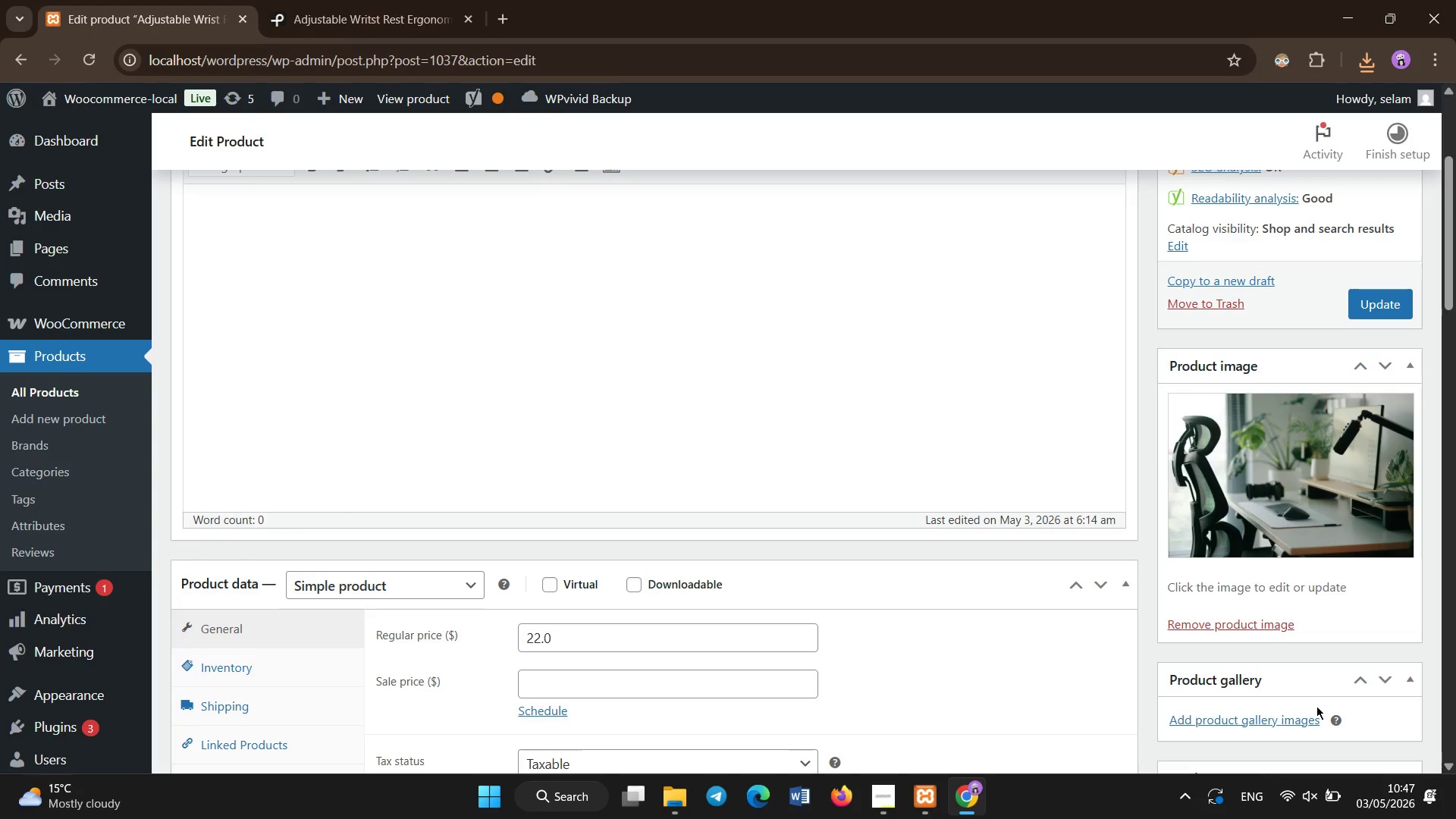 
left_click_drag(start_coordinate=[1447, 237], to_coordinate=[1454, 180])
 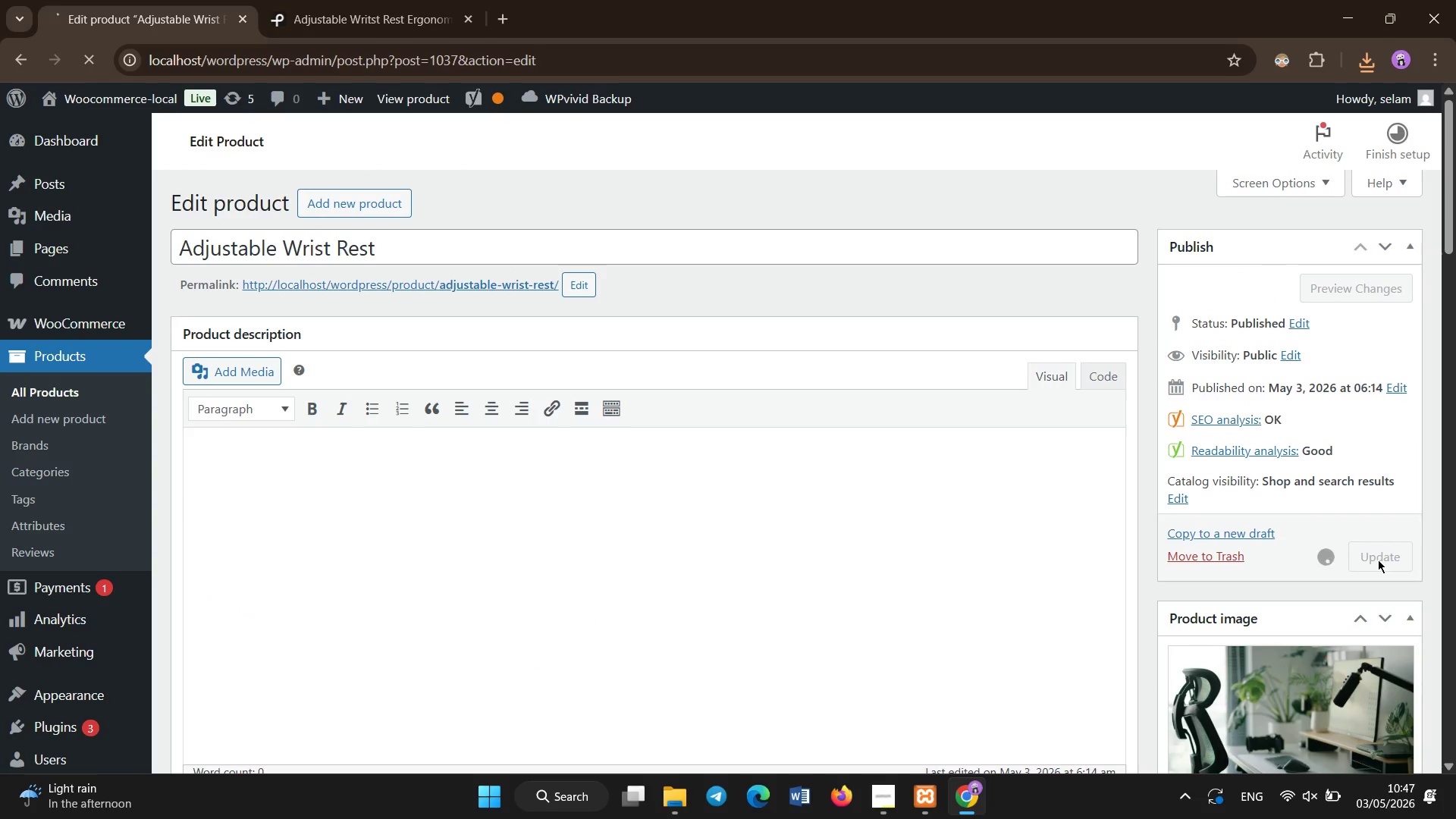 
left_click([881, 811])